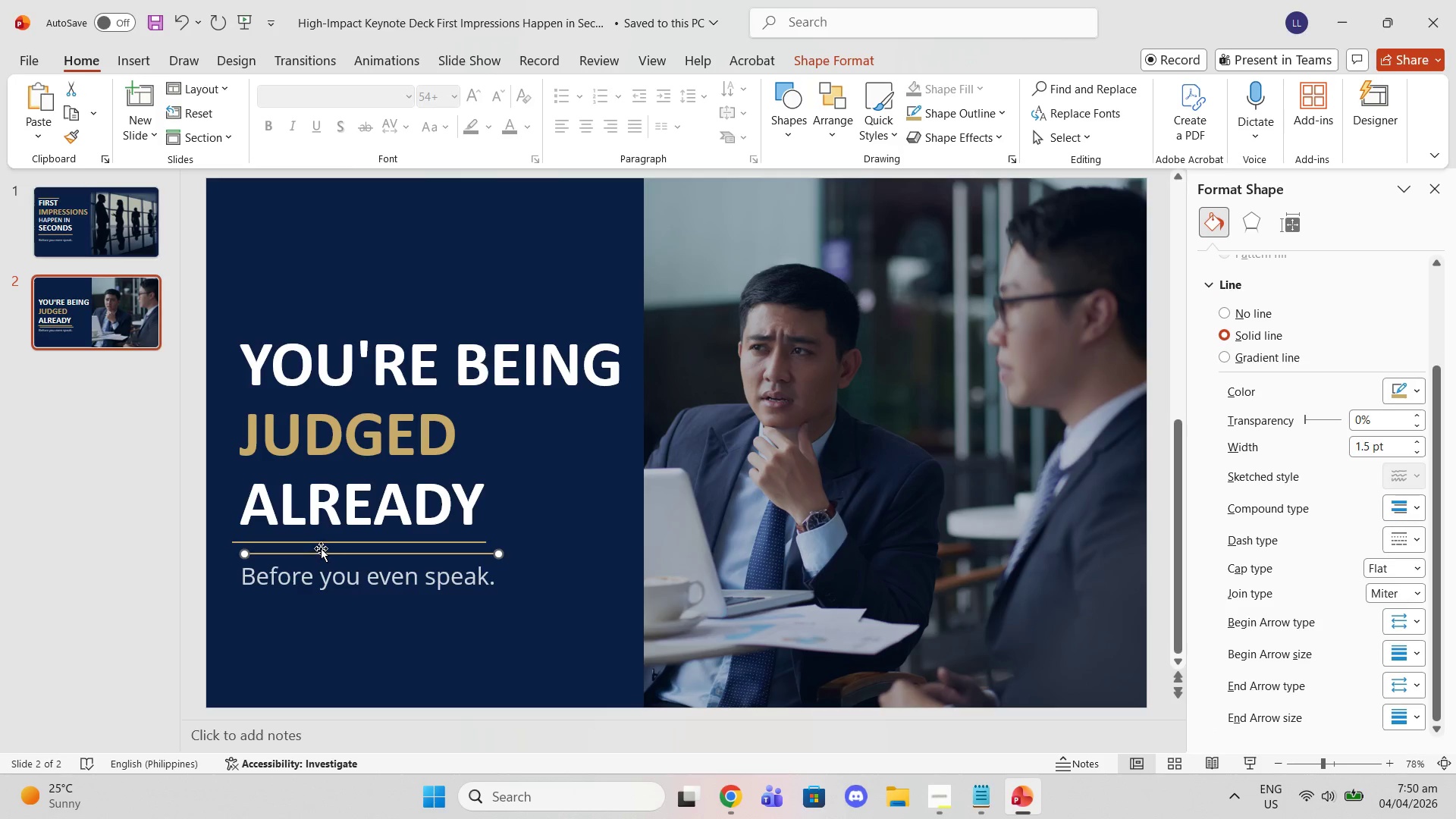 
key(Control+C)
 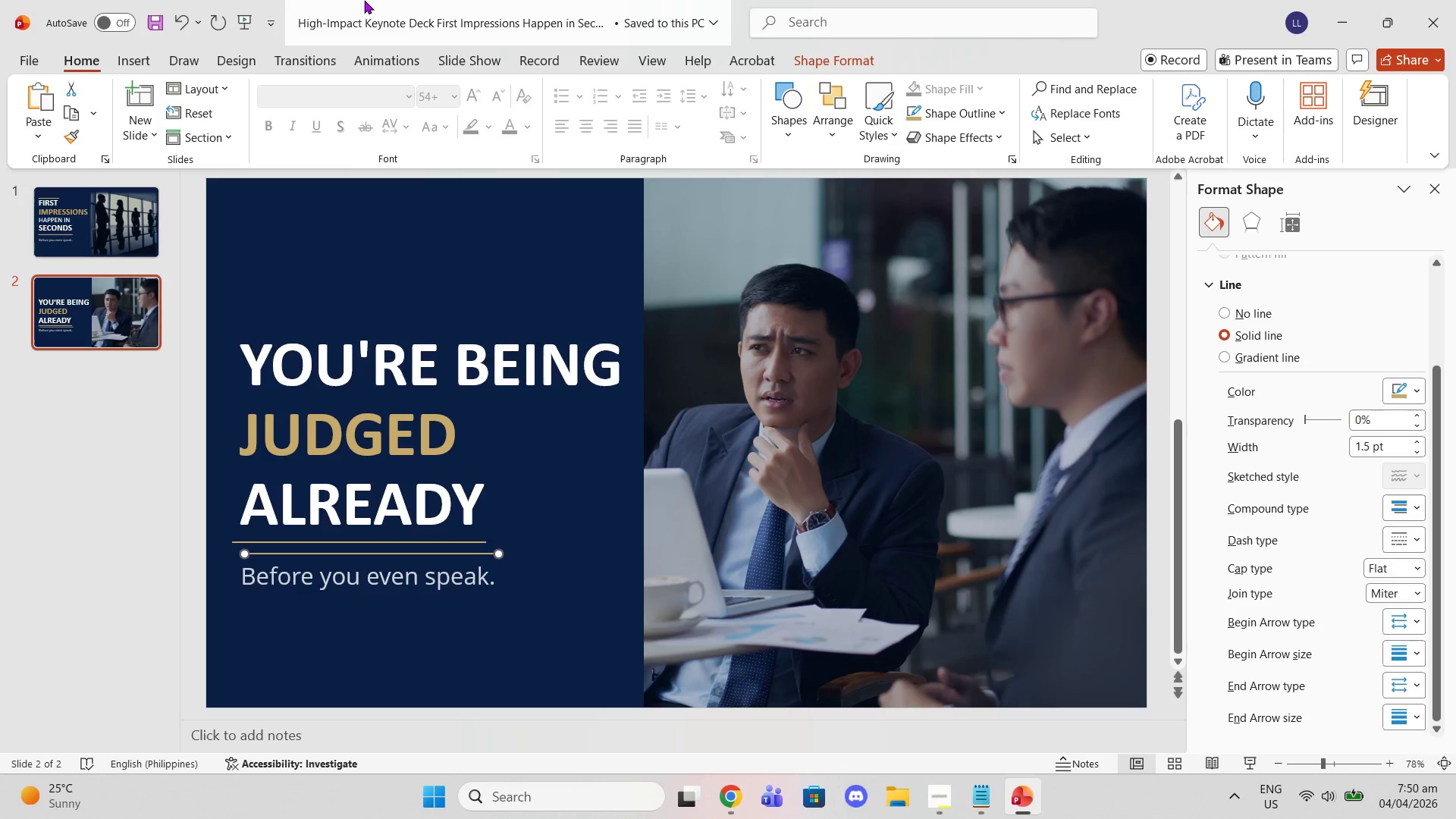 
left_click_drag(start_coordinate=[325, 555], to_coordinate=[314, 327])
 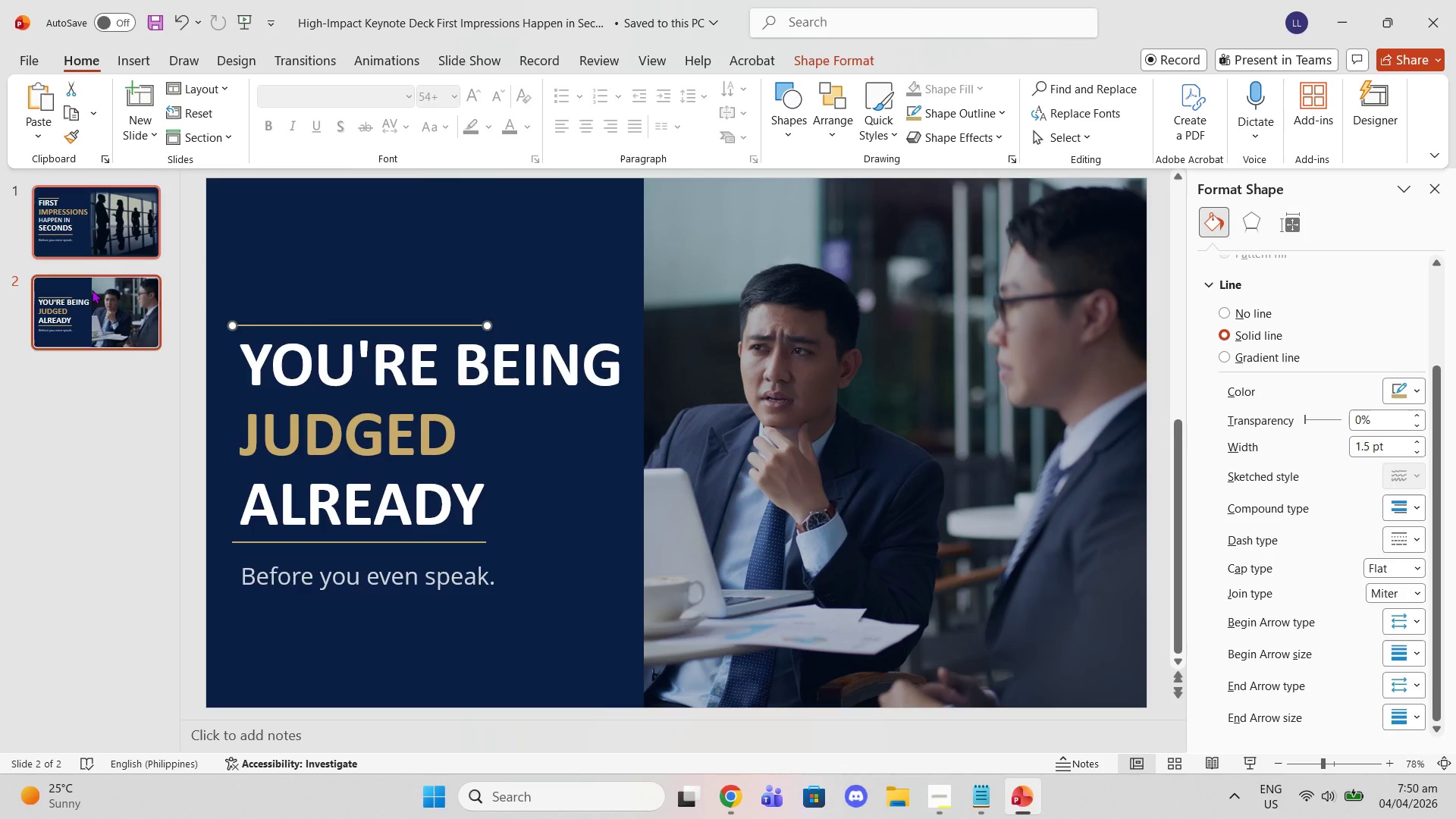 
left_click([86, 318])
 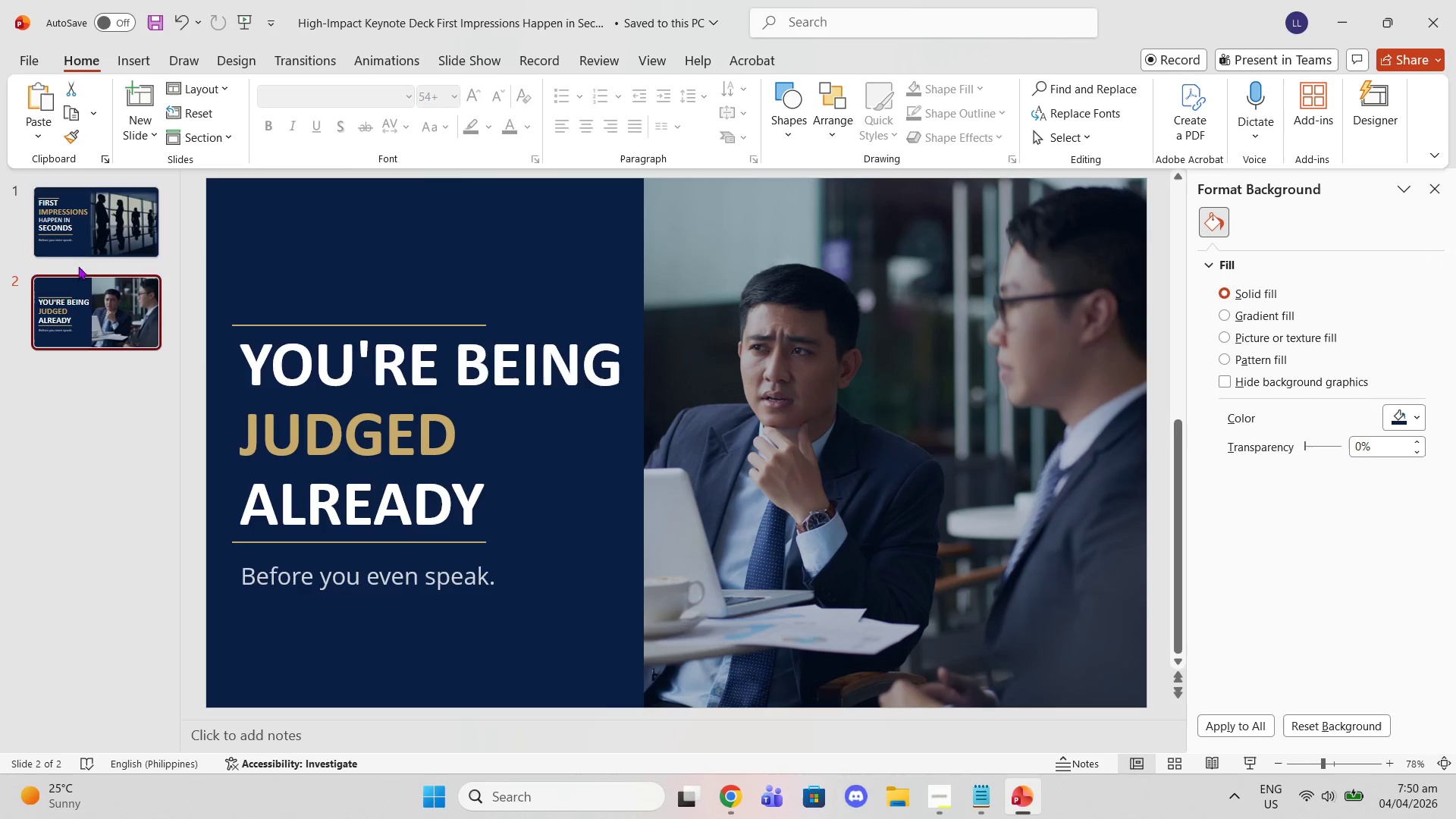 
left_click([77, 245])
 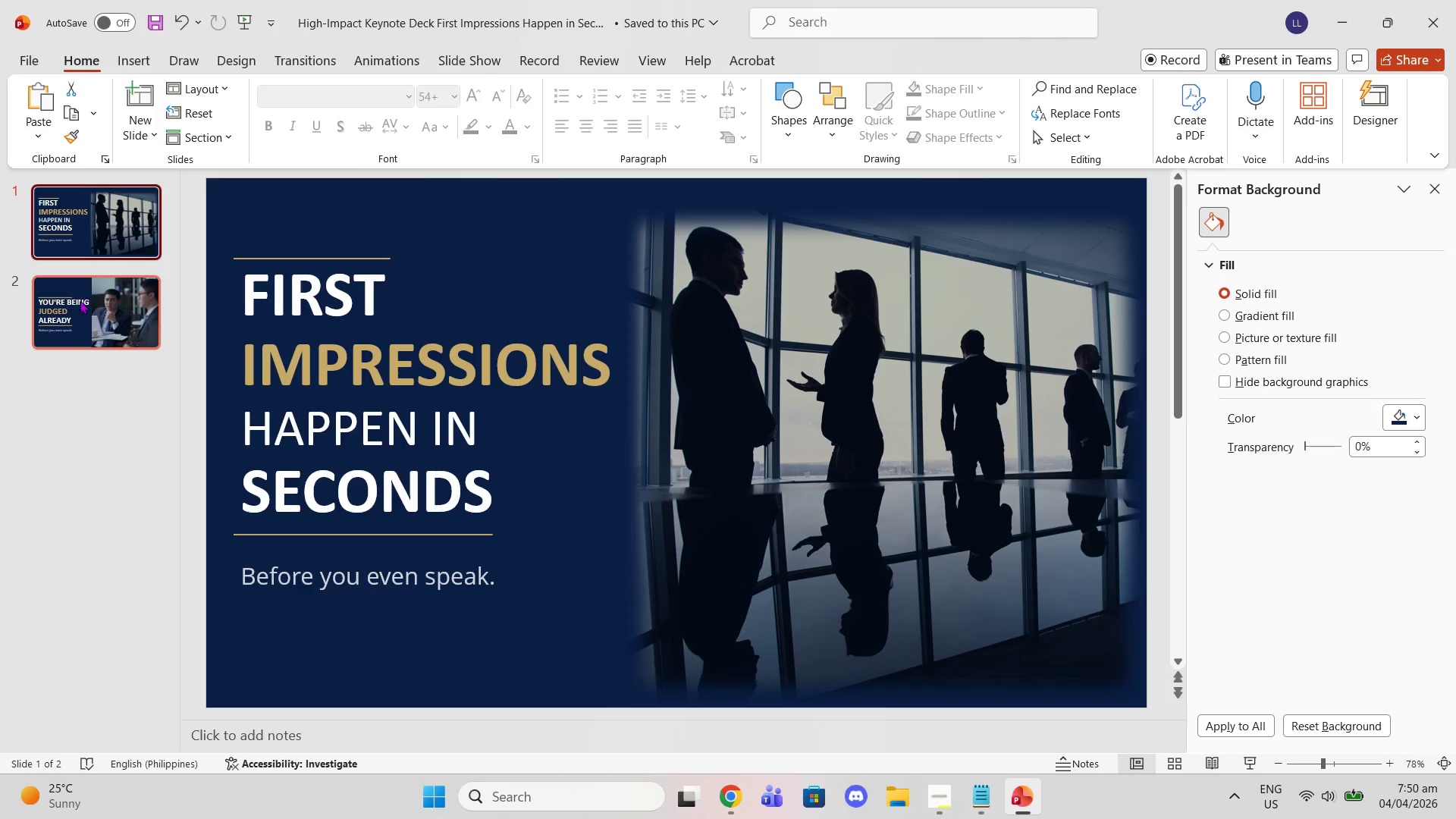 
left_click([78, 309])
 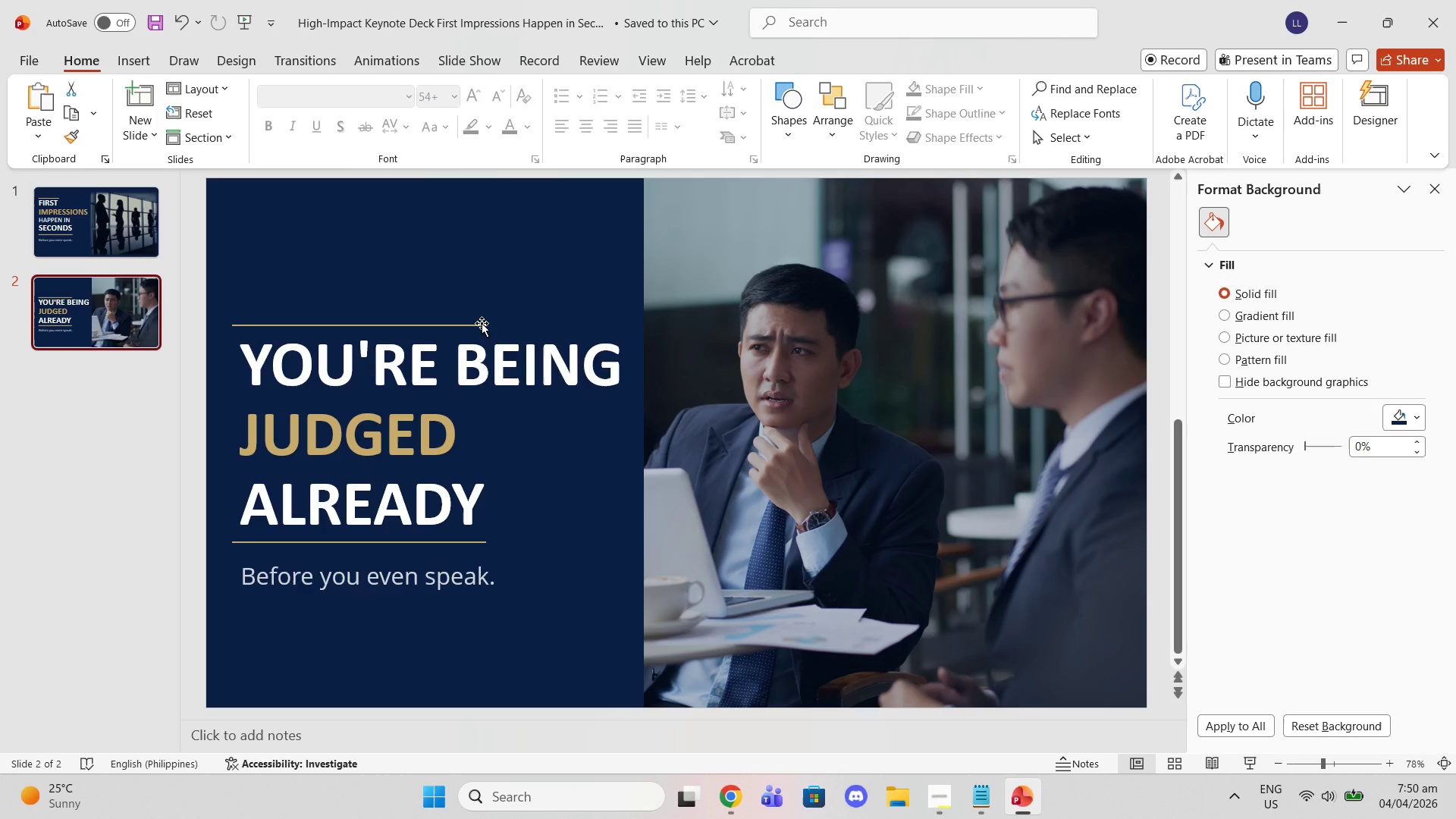 
left_click_drag(start_coordinate=[482, 323], to_coordinate=[440, 322])
 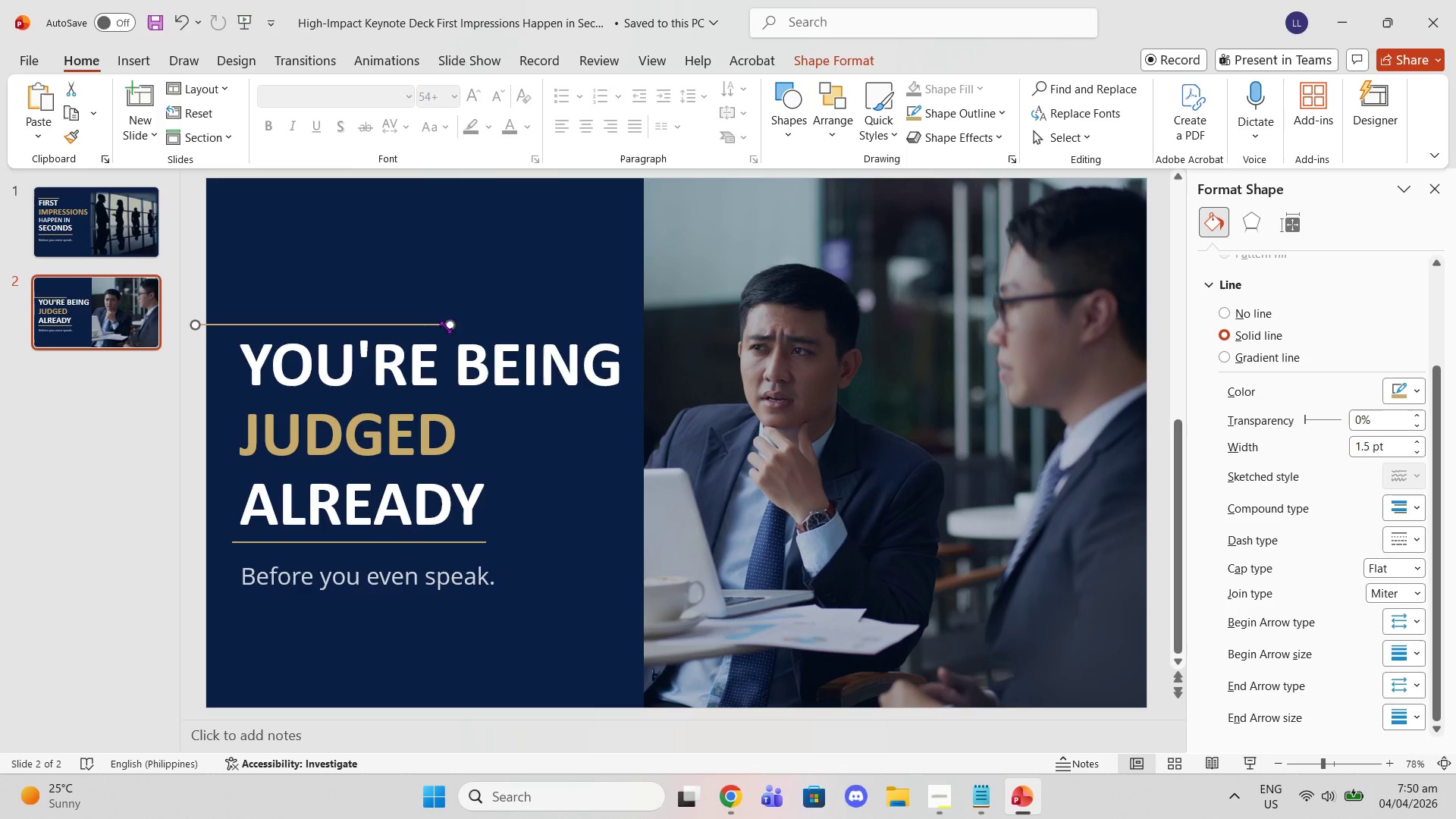 
key(Control+Z)
 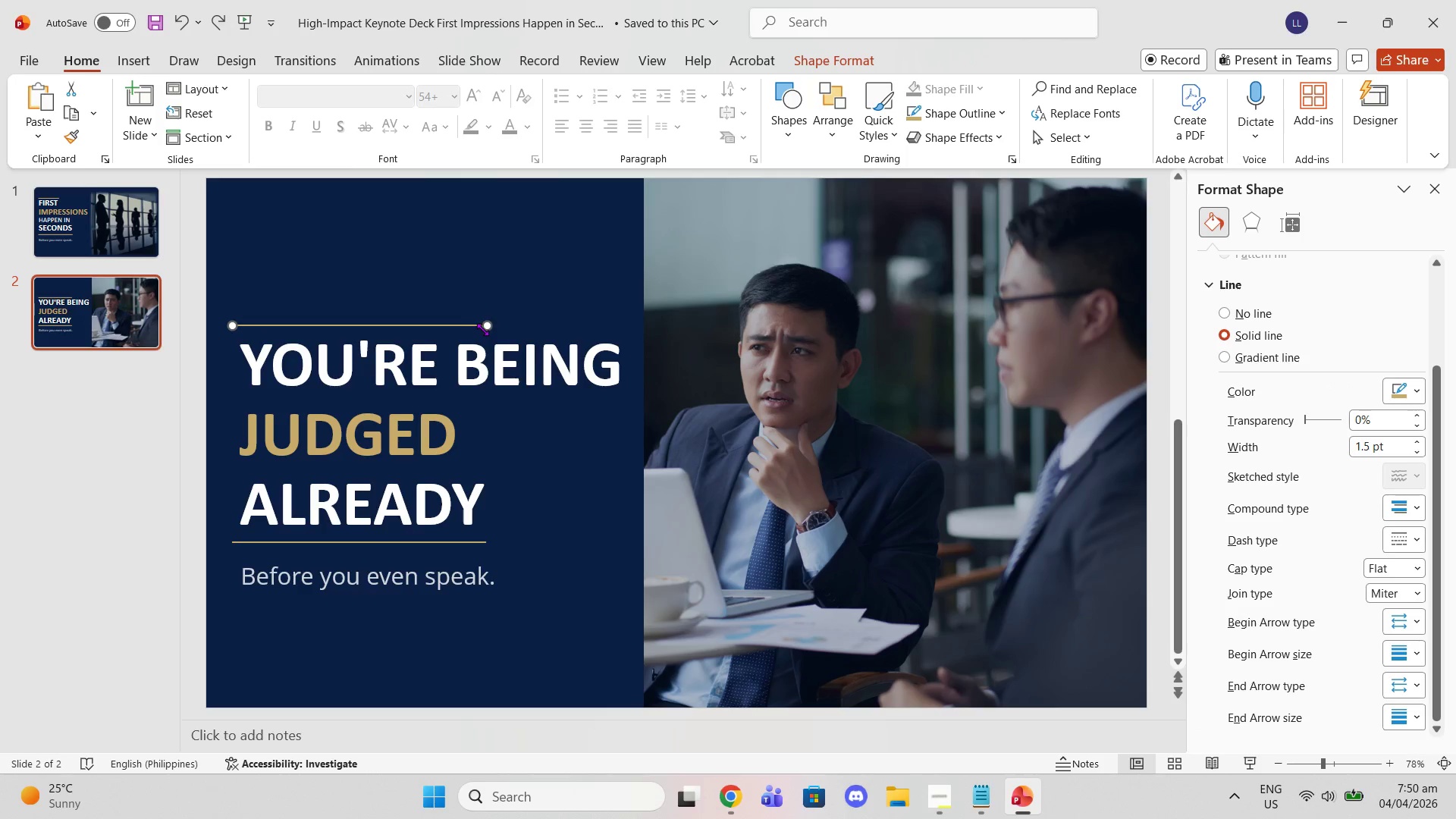 
left_click([485, 328])
 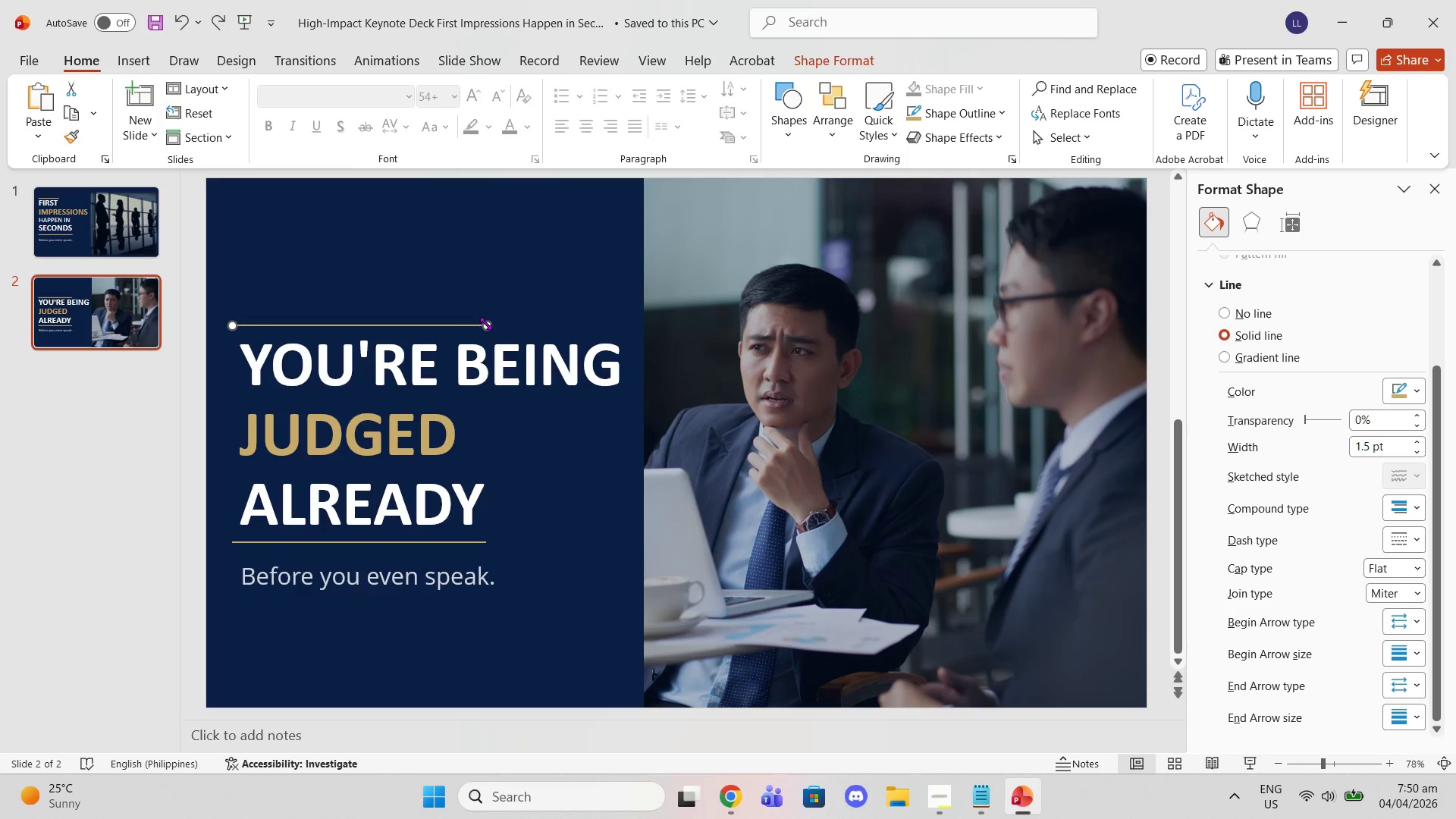 
left_click_drag(start_coordinate=[485, 323], to_coordinate=[433, 321])
 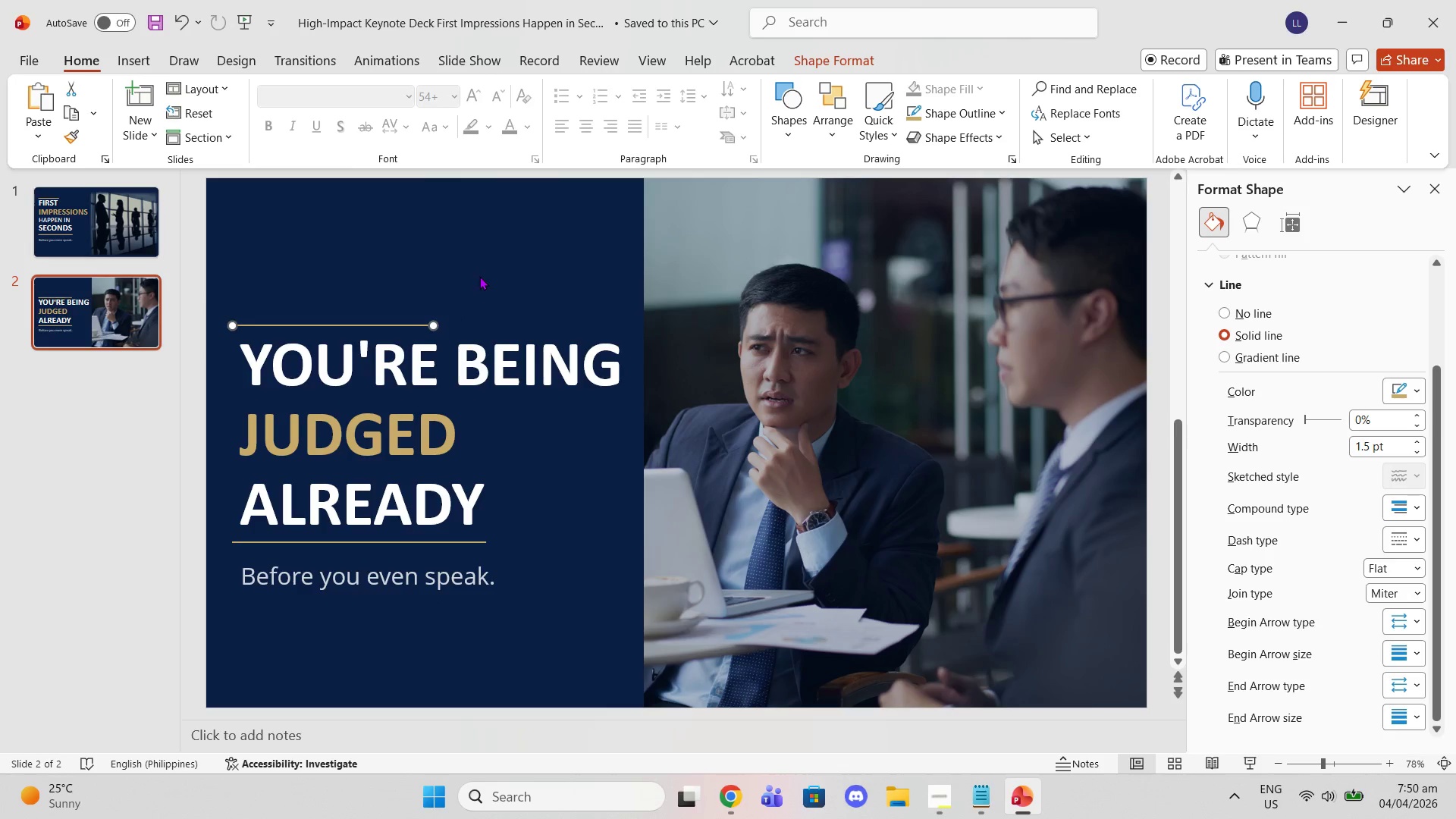 
left_click([479, 276])
 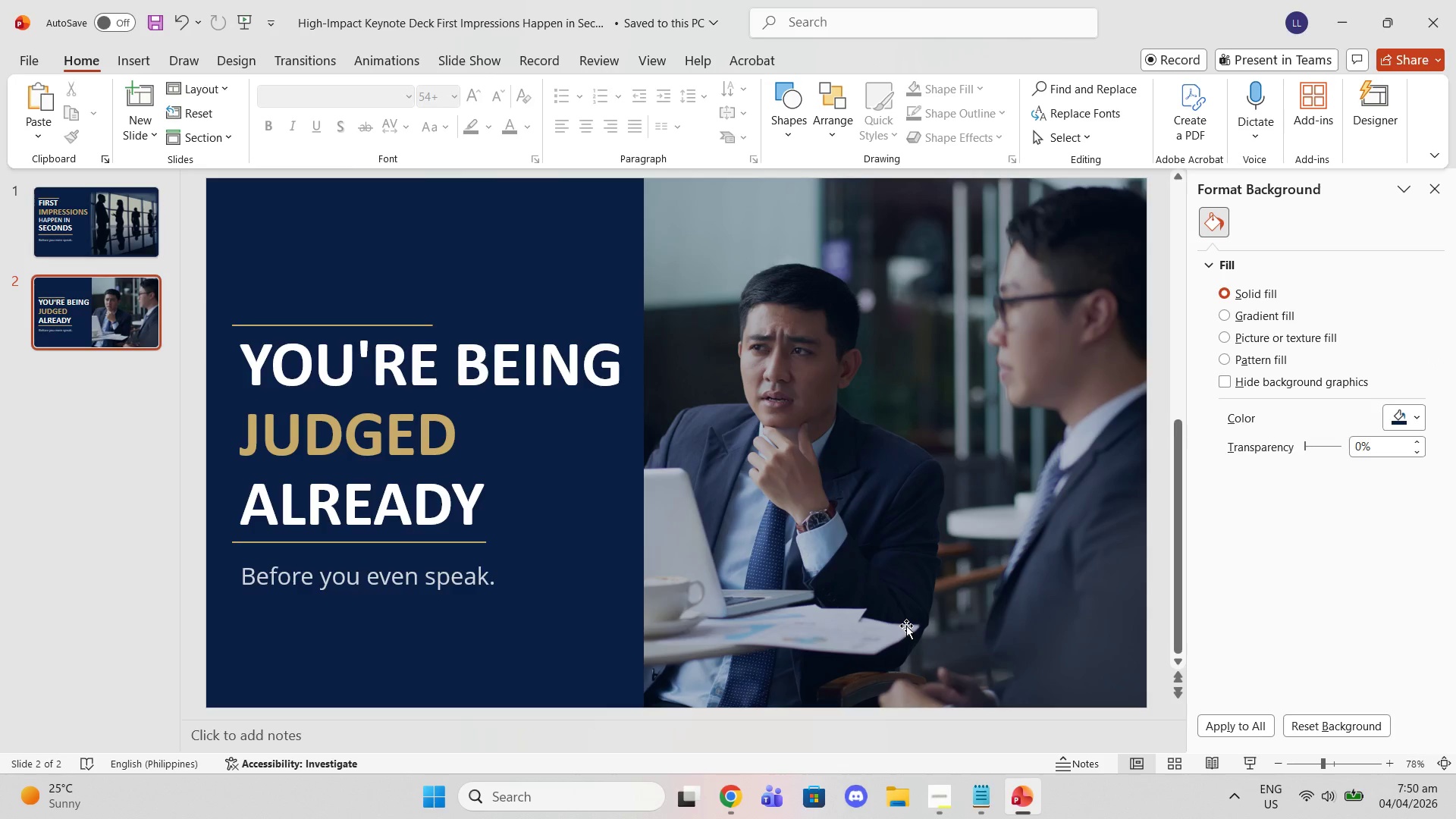 
wait(7.3)
 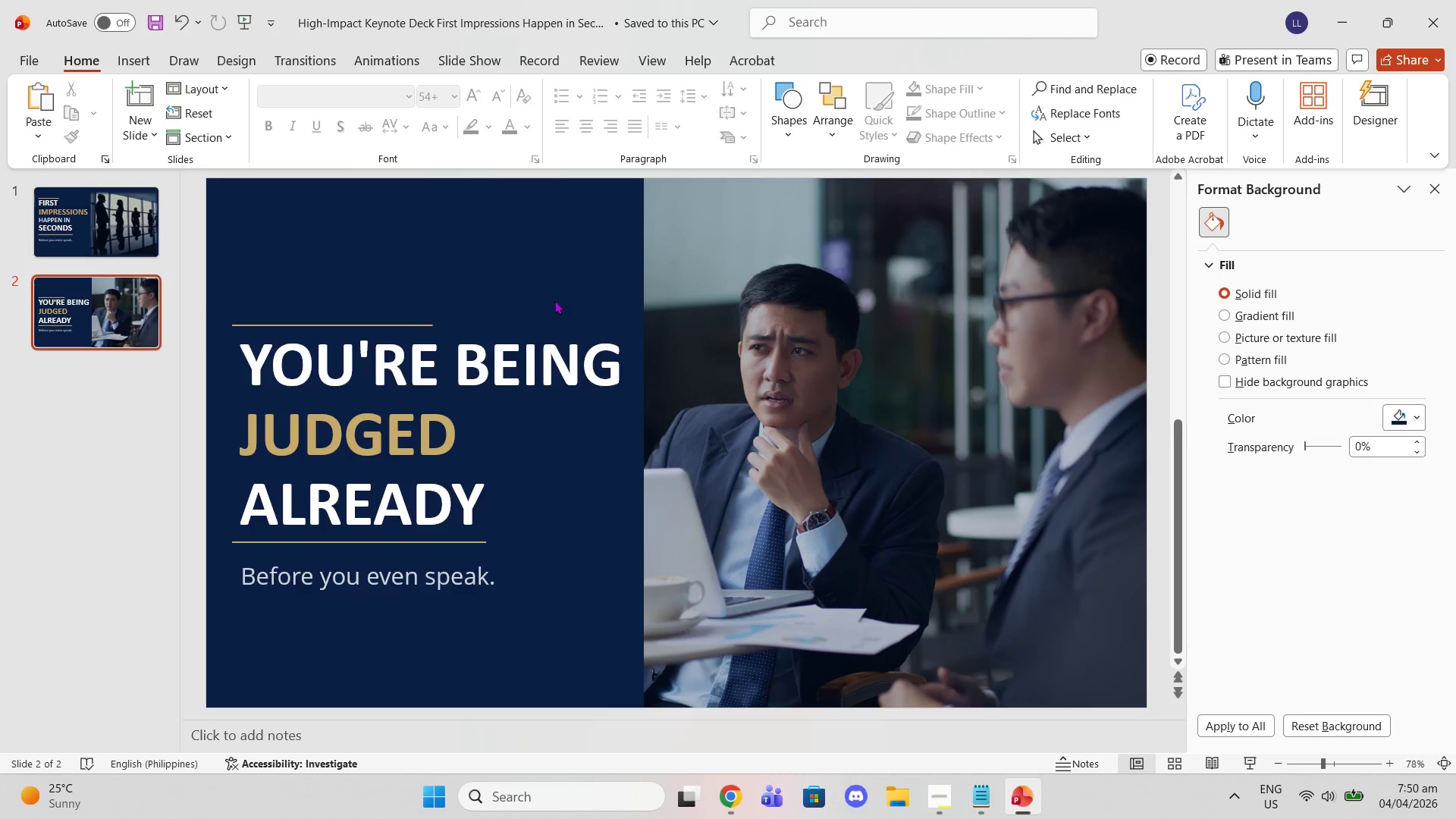 
left_click_drag(start_coordinate=[637, 569], to_coordinate=[644, 441])
 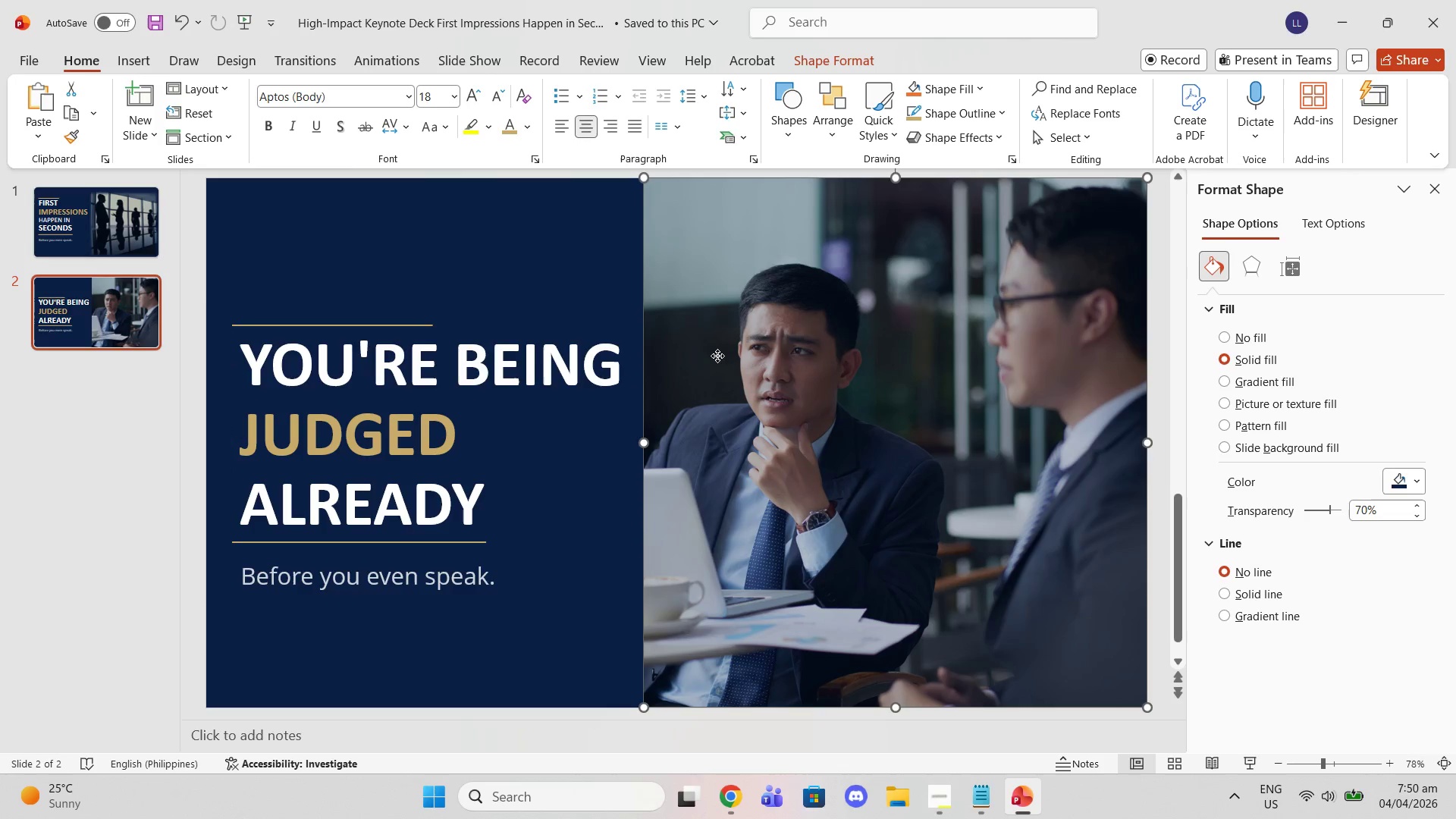 
left_click([717, 356])
 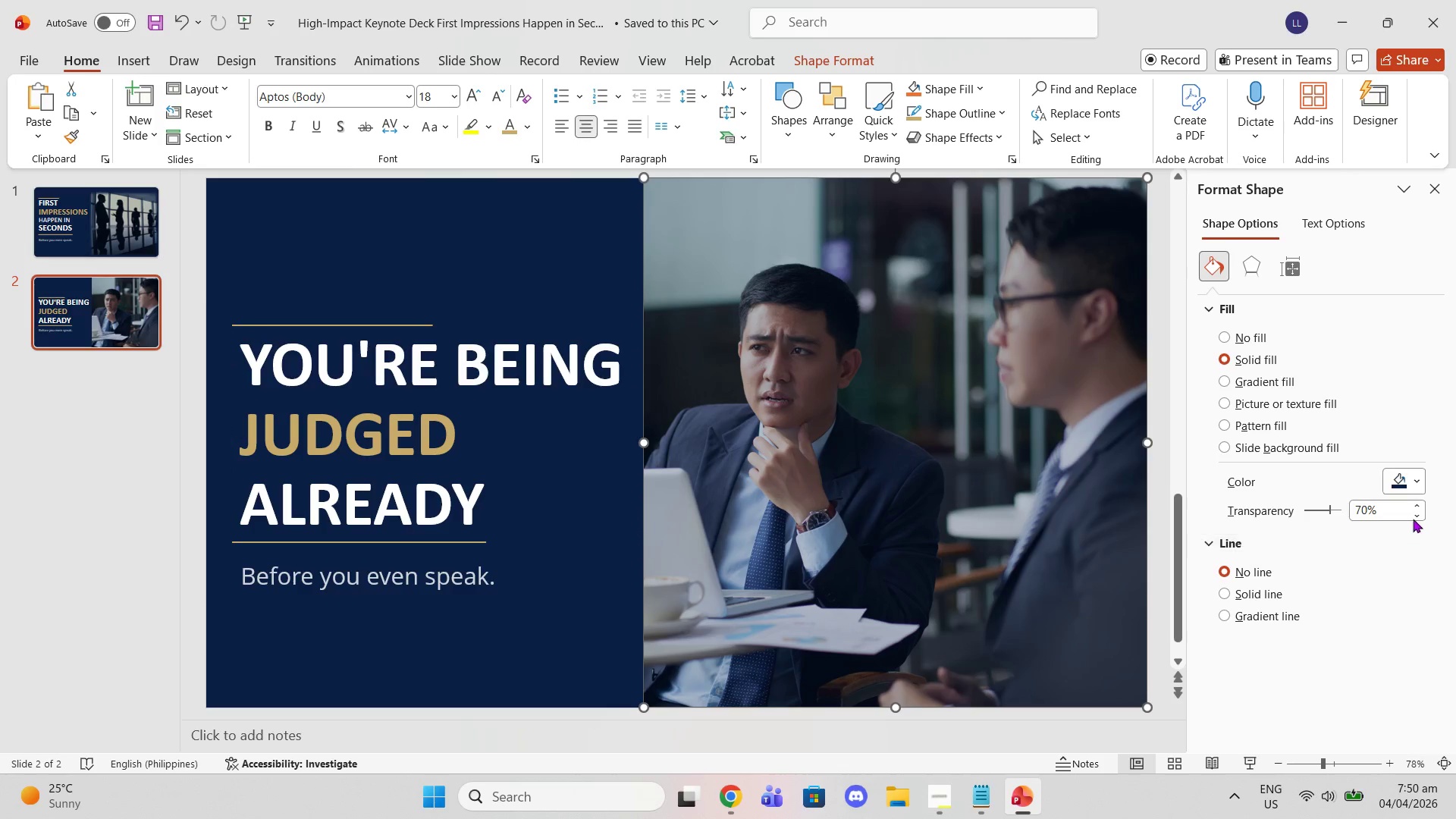 
double_click([1417, 516])
 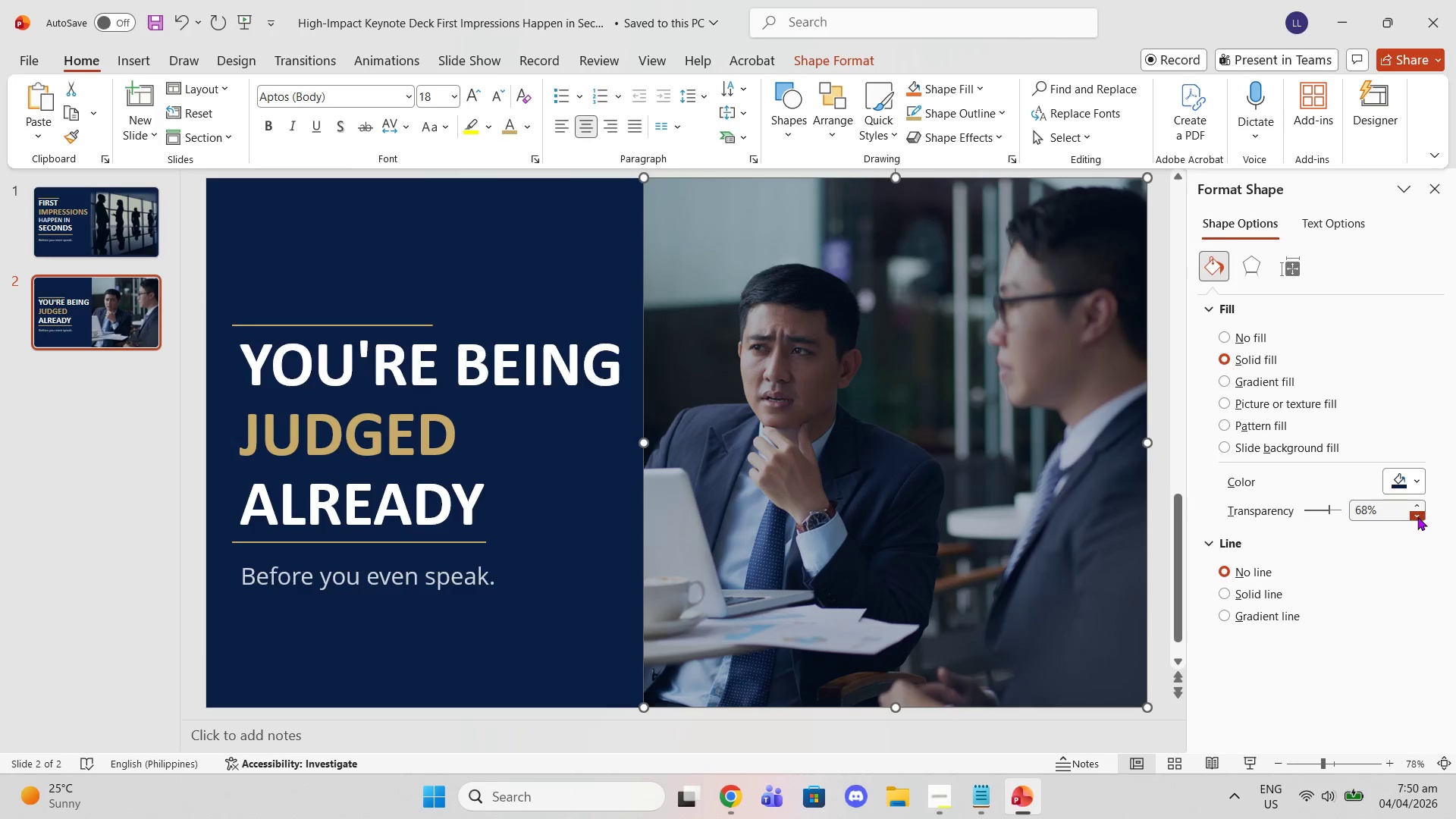 
triple_click([1417, 516])
 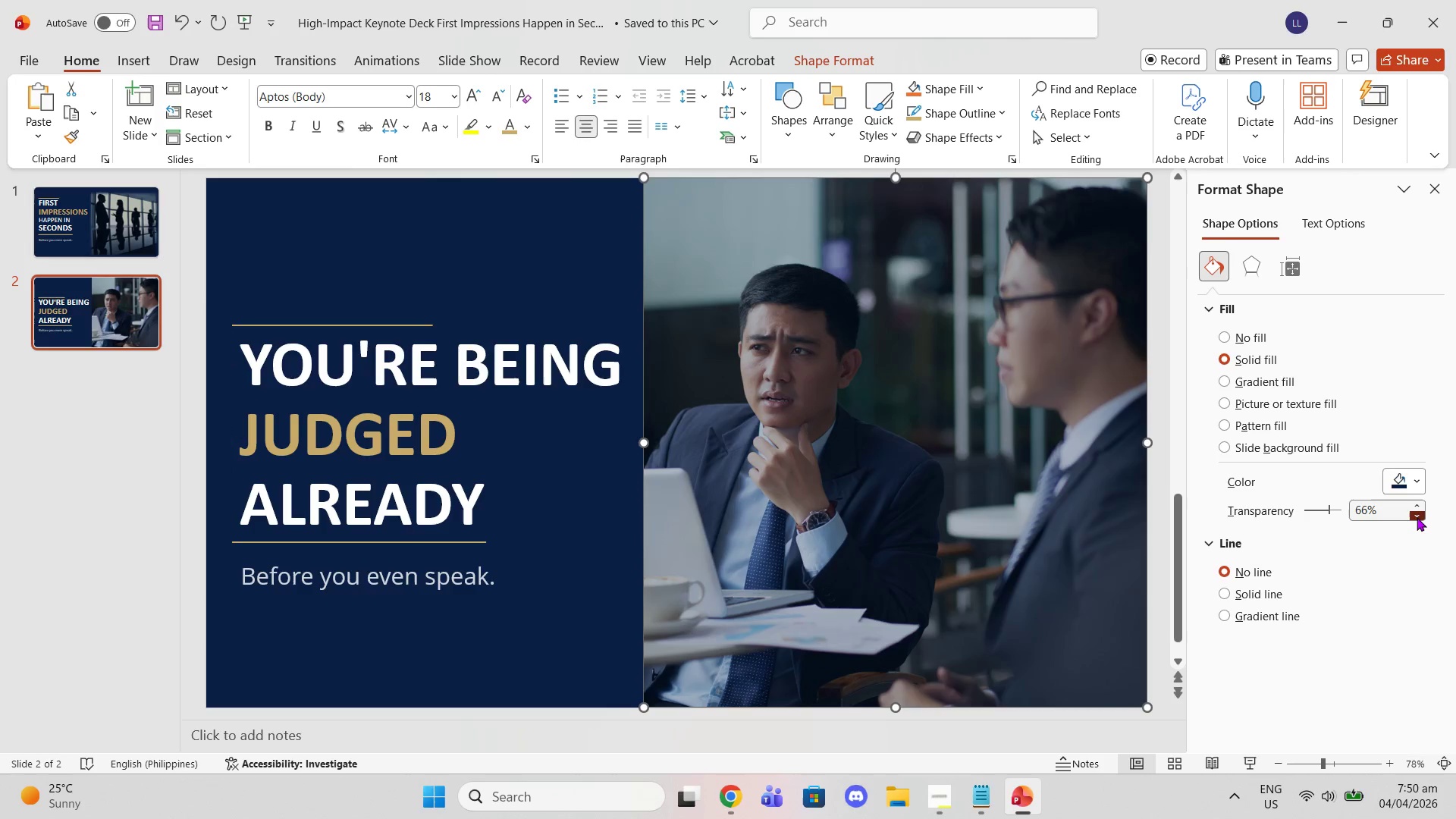 
triple_click([1417, 517])
 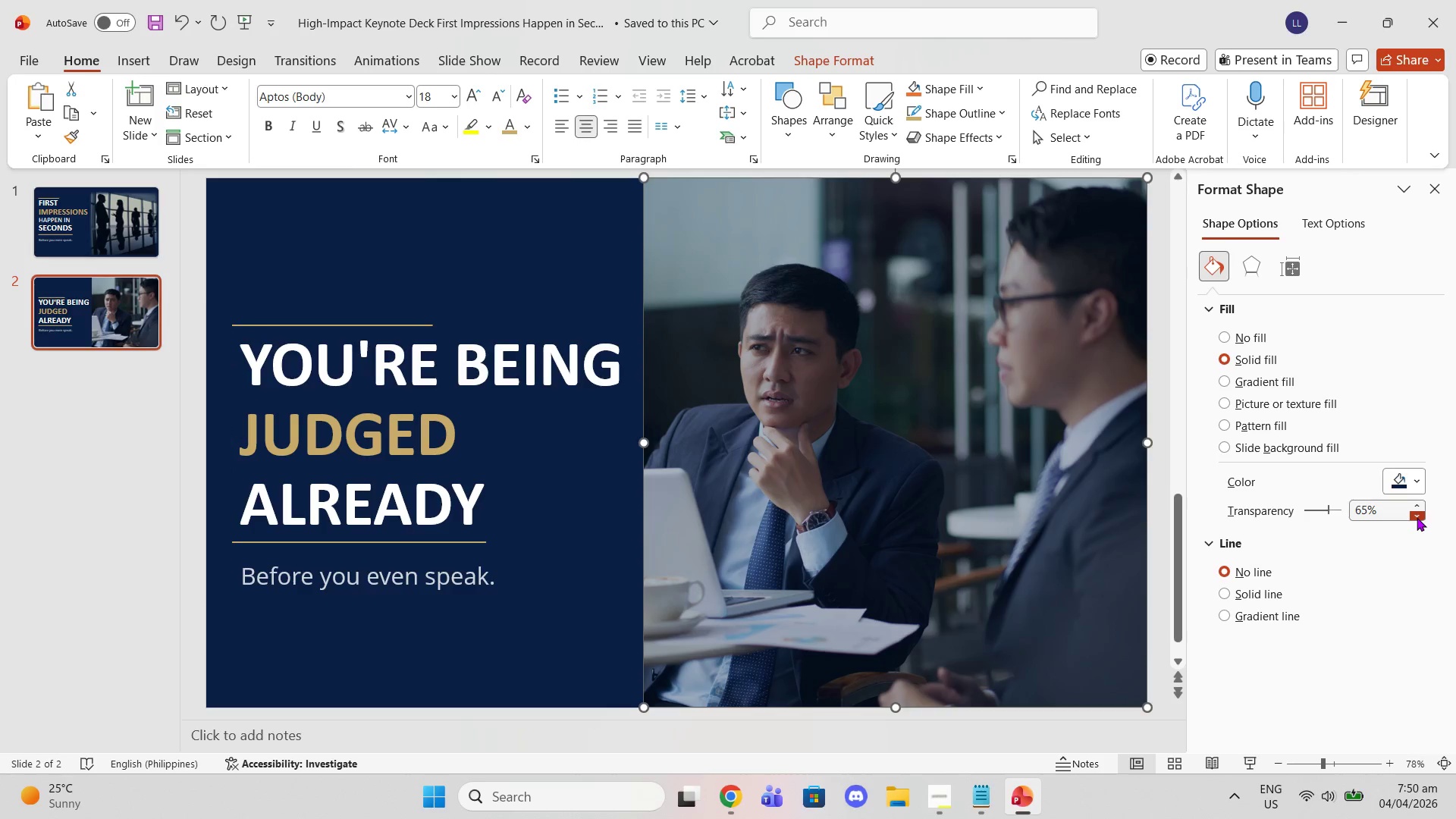 
triple_click([1417, 517])
 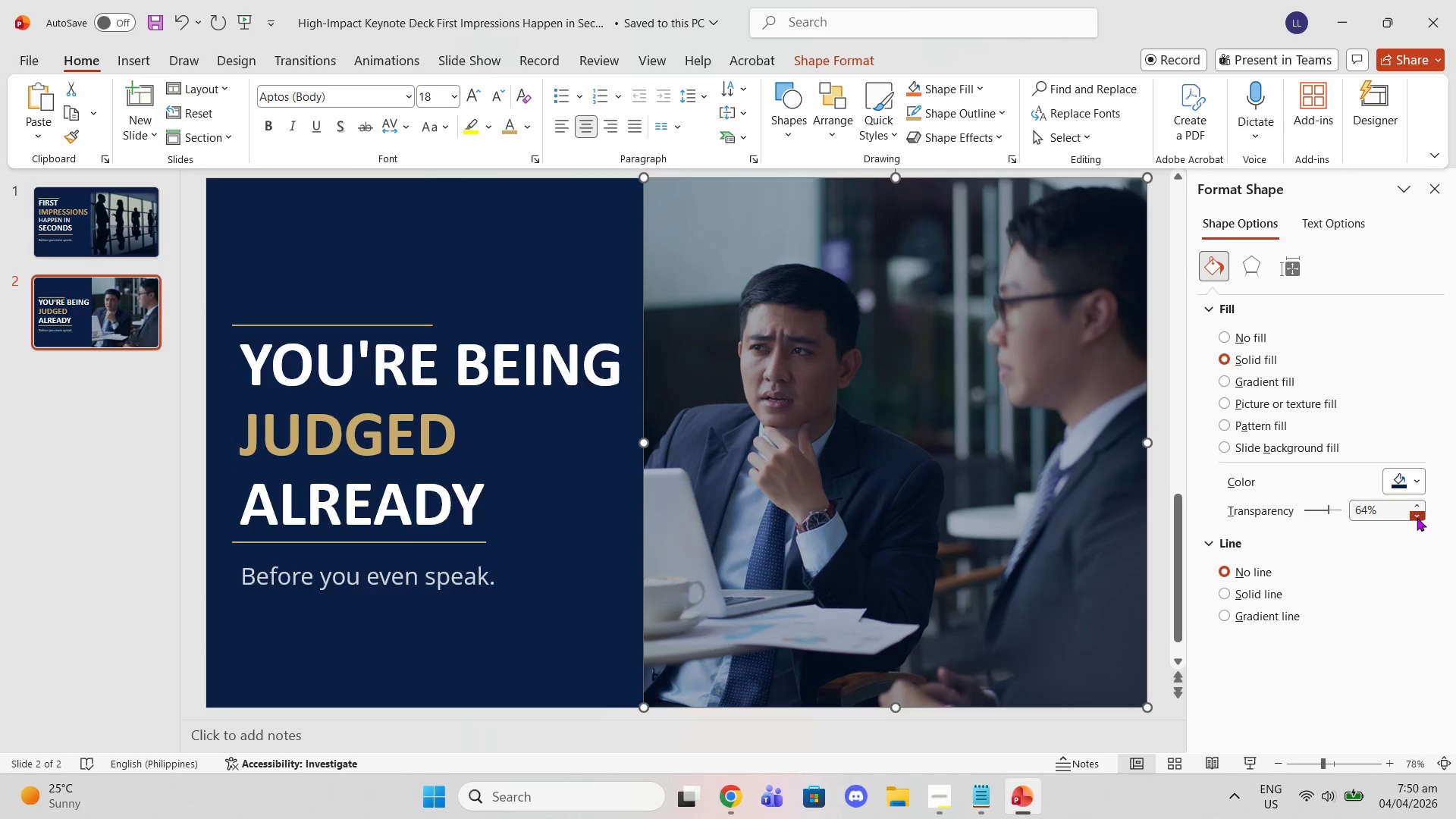 
triple_click([1417, 517])
 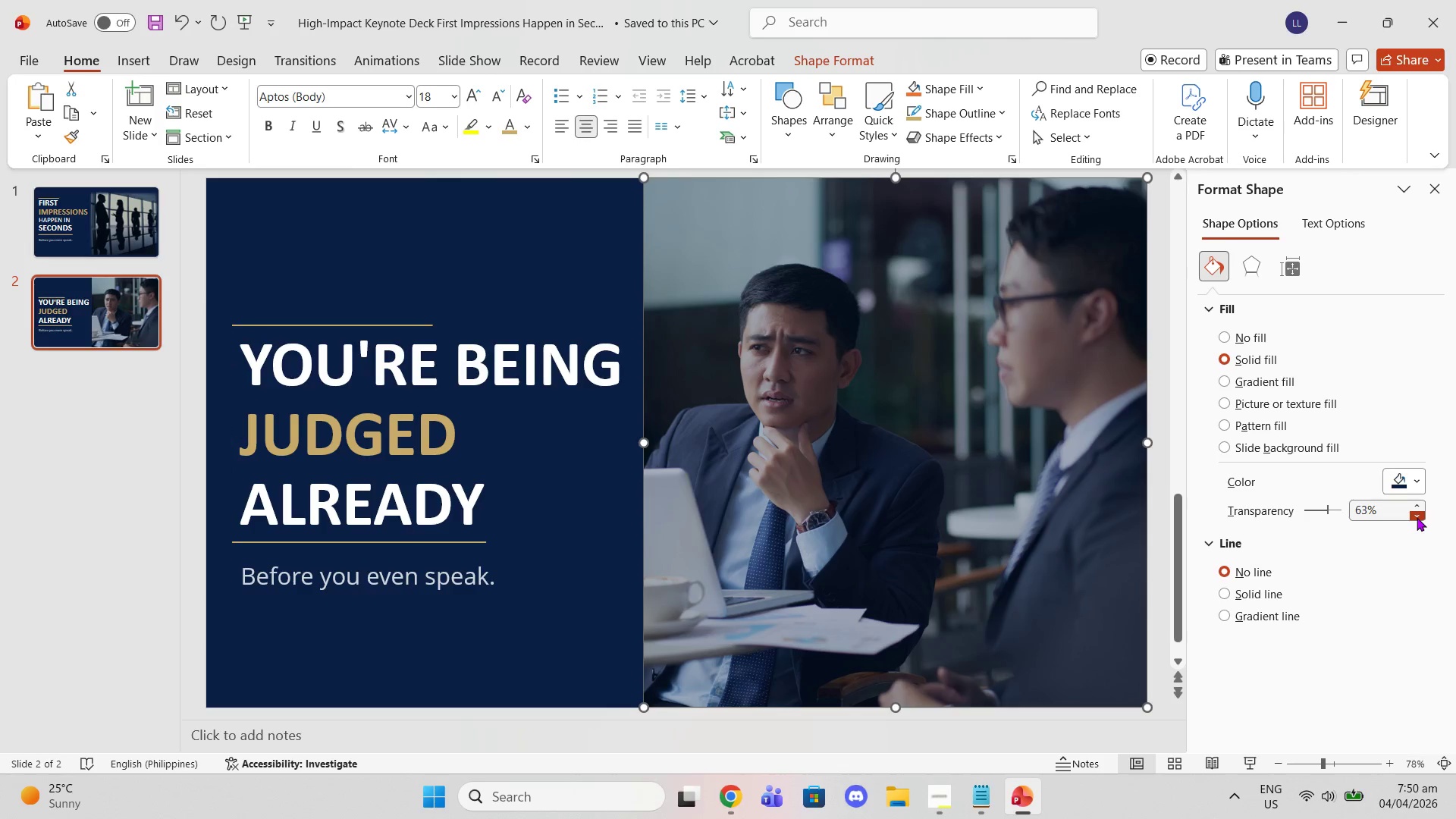 
triple_click([1417, 517])
 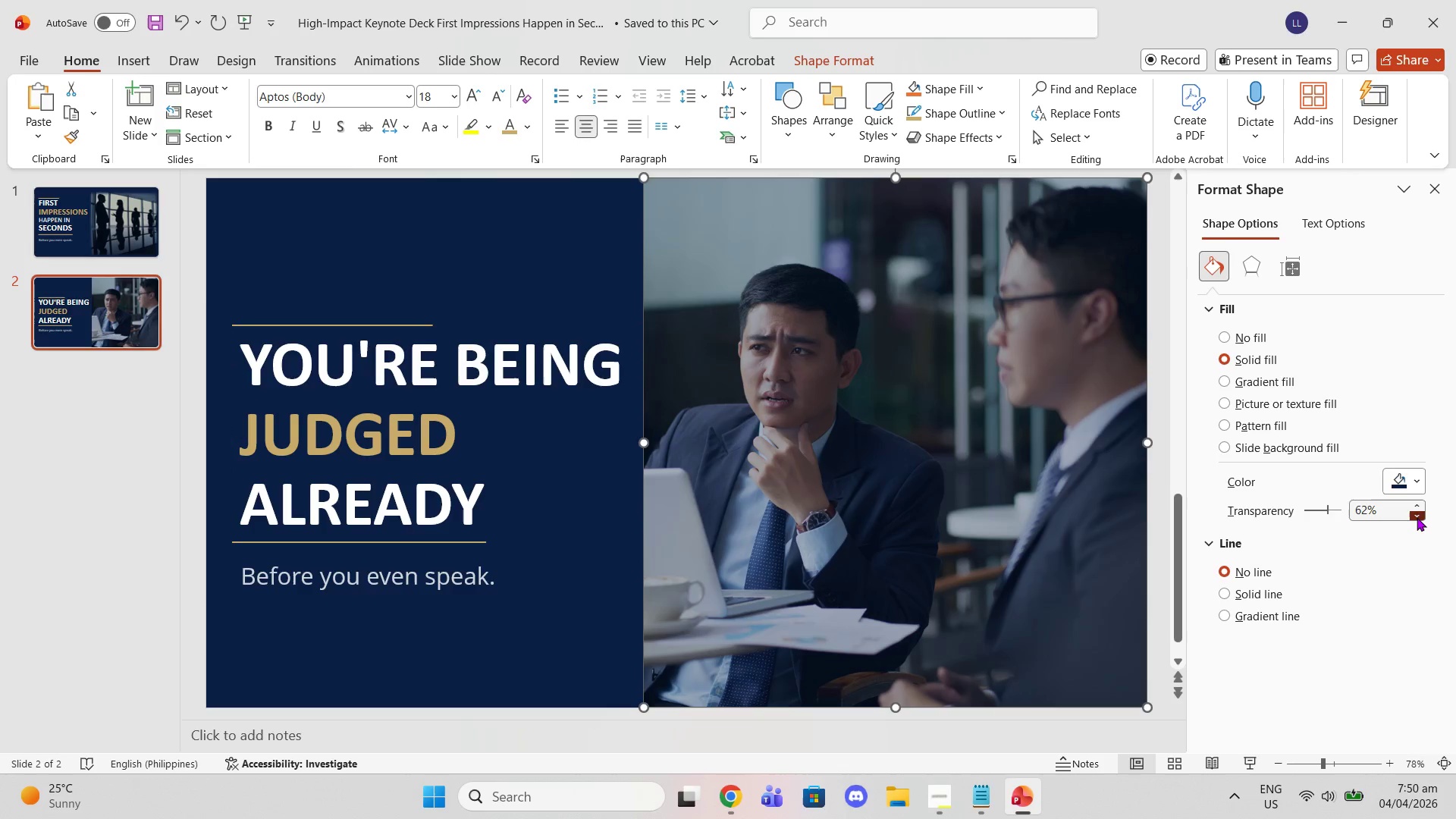 
triple_click([1417, 517])
 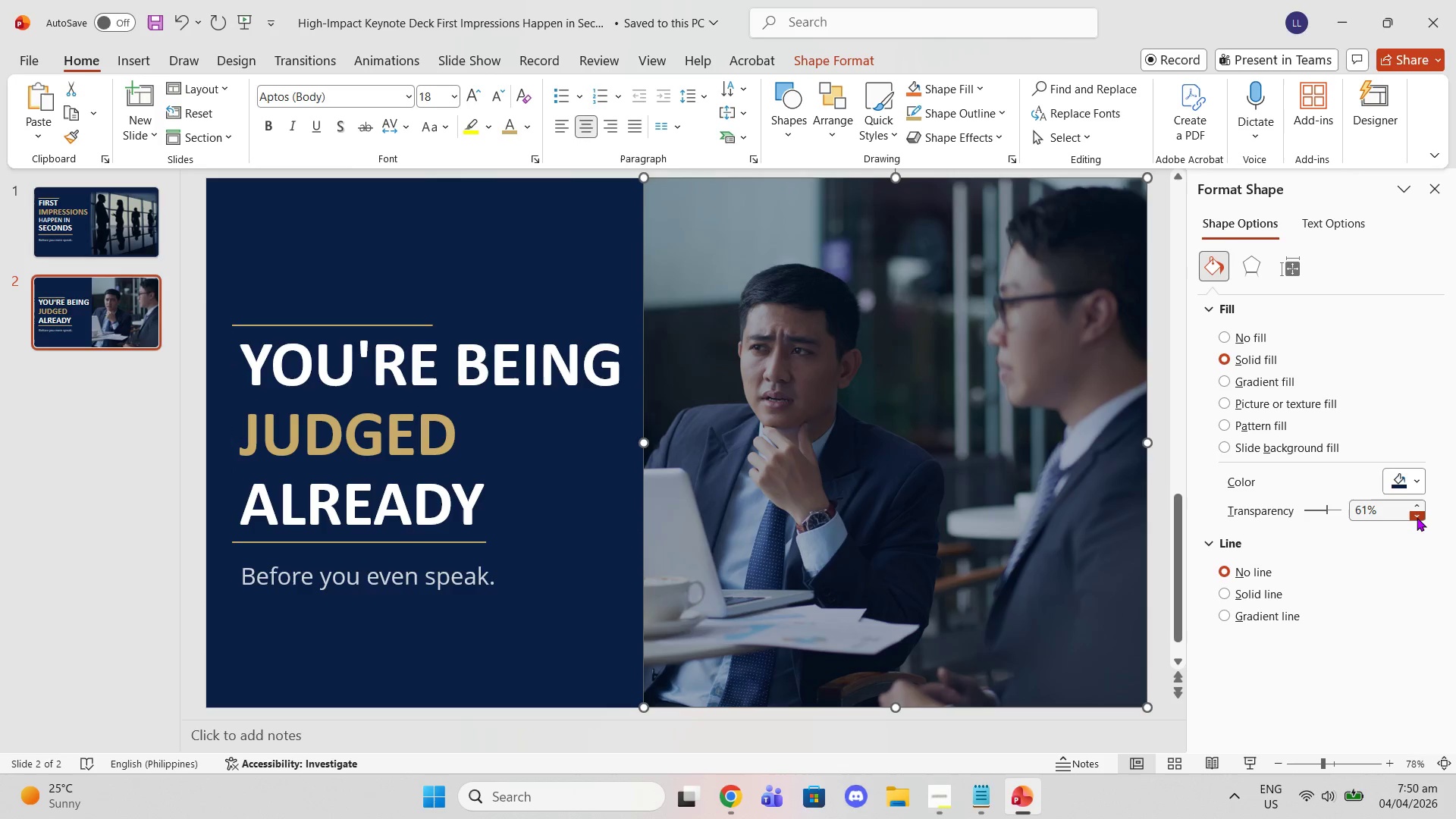 
triple_click([1417, 517])
 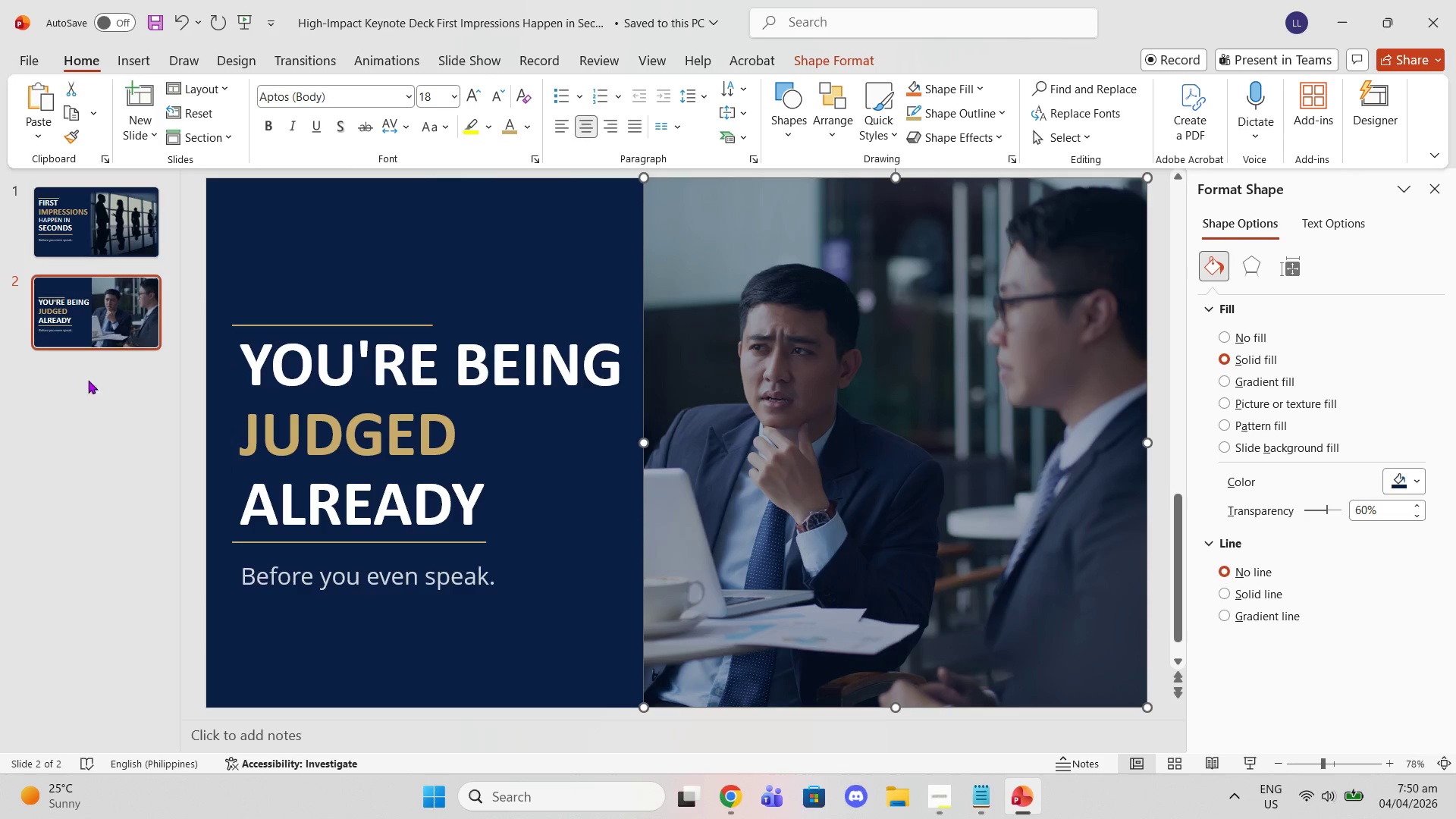 
left_click([130, 218])
 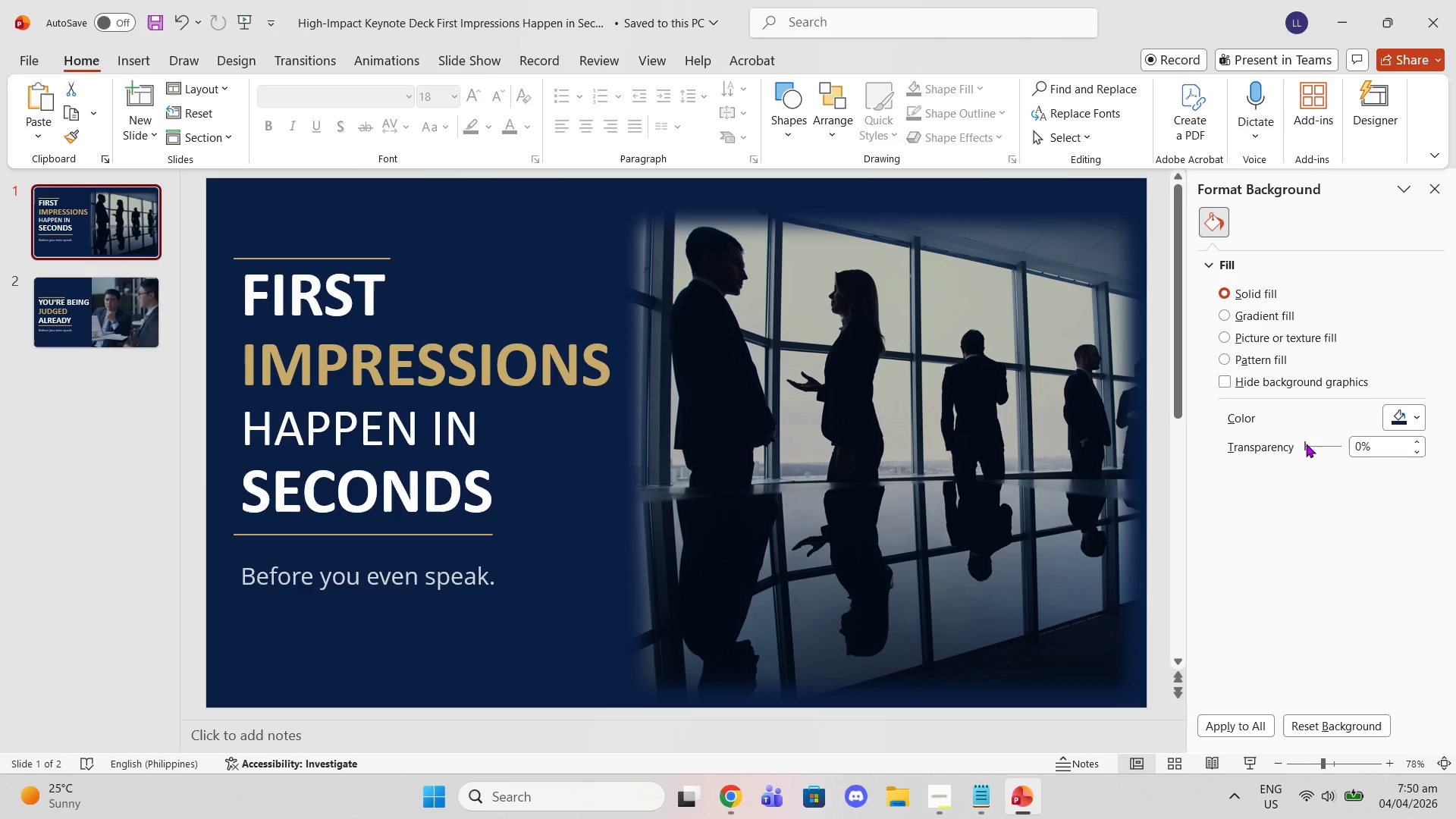 
left_click([819, 347])
 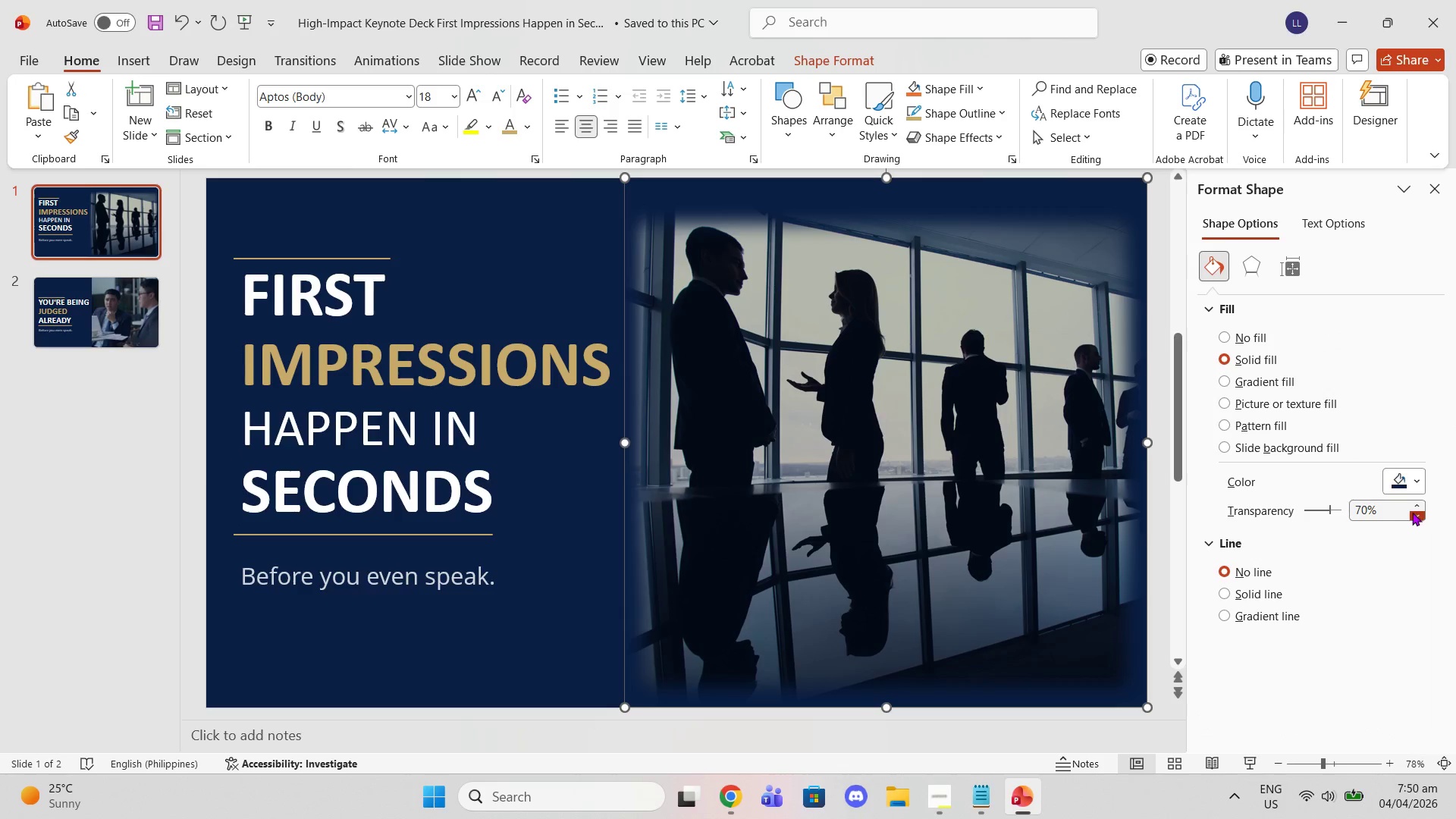 
double_click([1414, 513])
 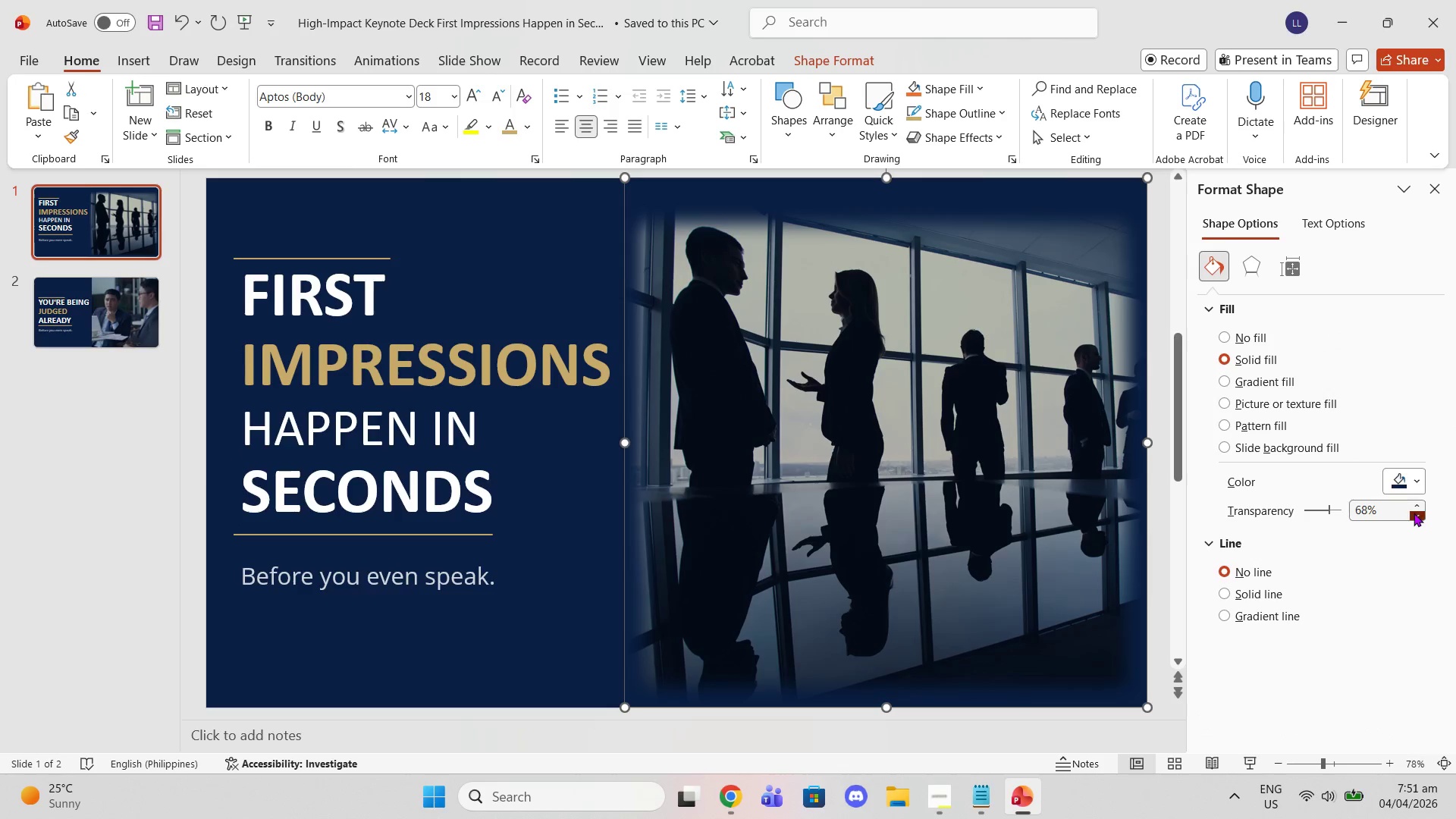 
triple_click([1414, 513])
 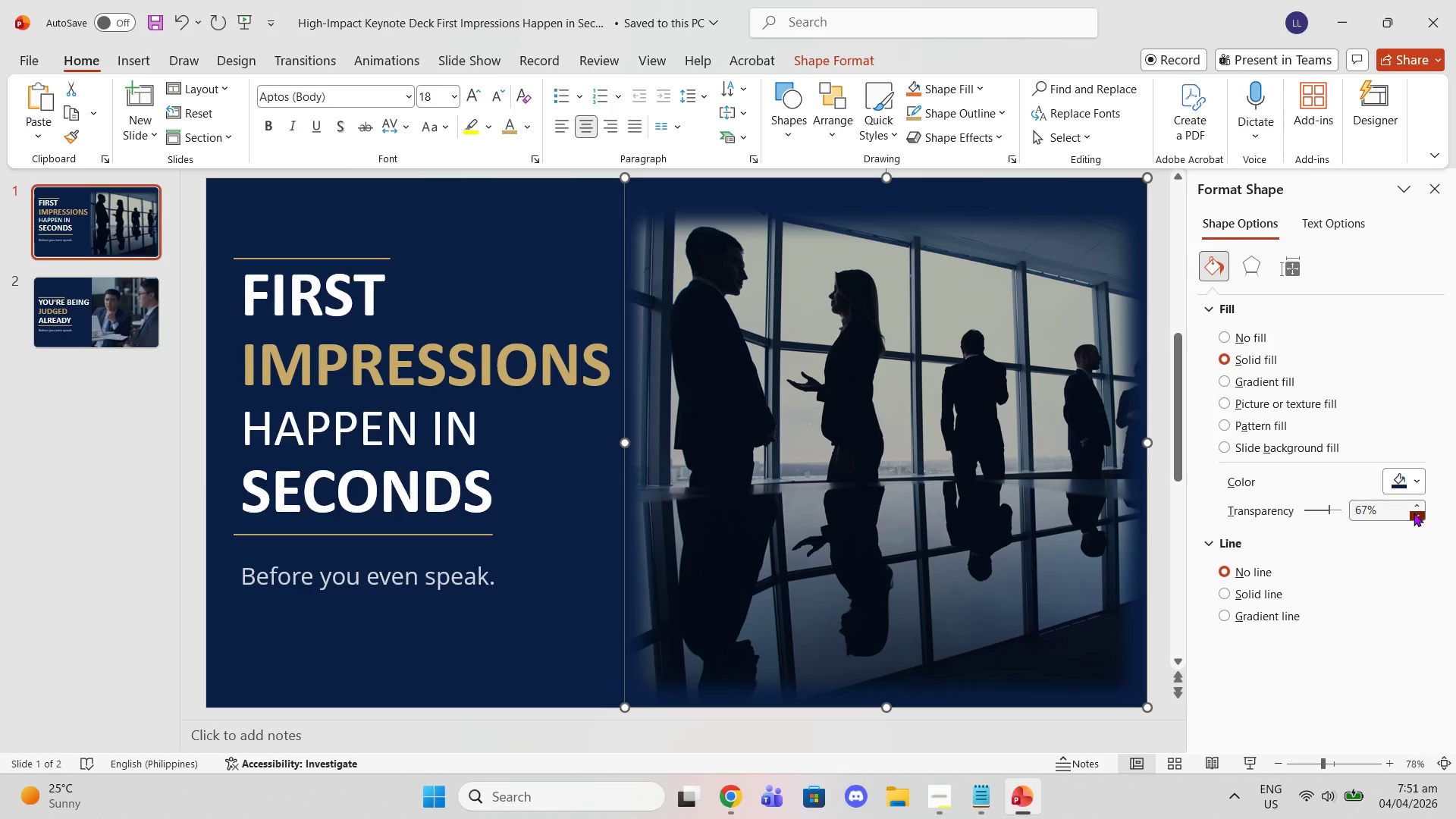 
triple_click([1414, 513])
 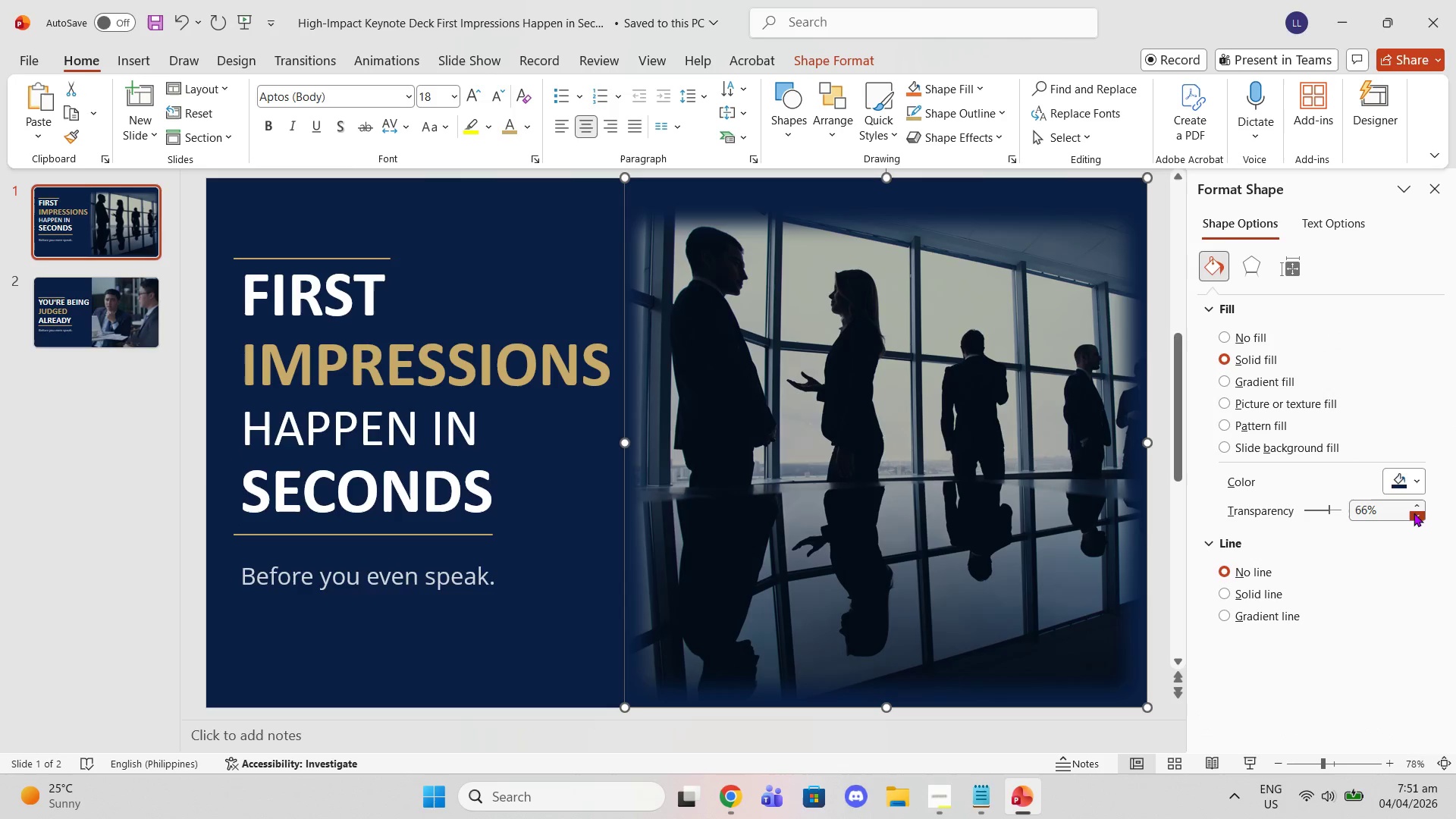 
triple_click([1414, 513])
 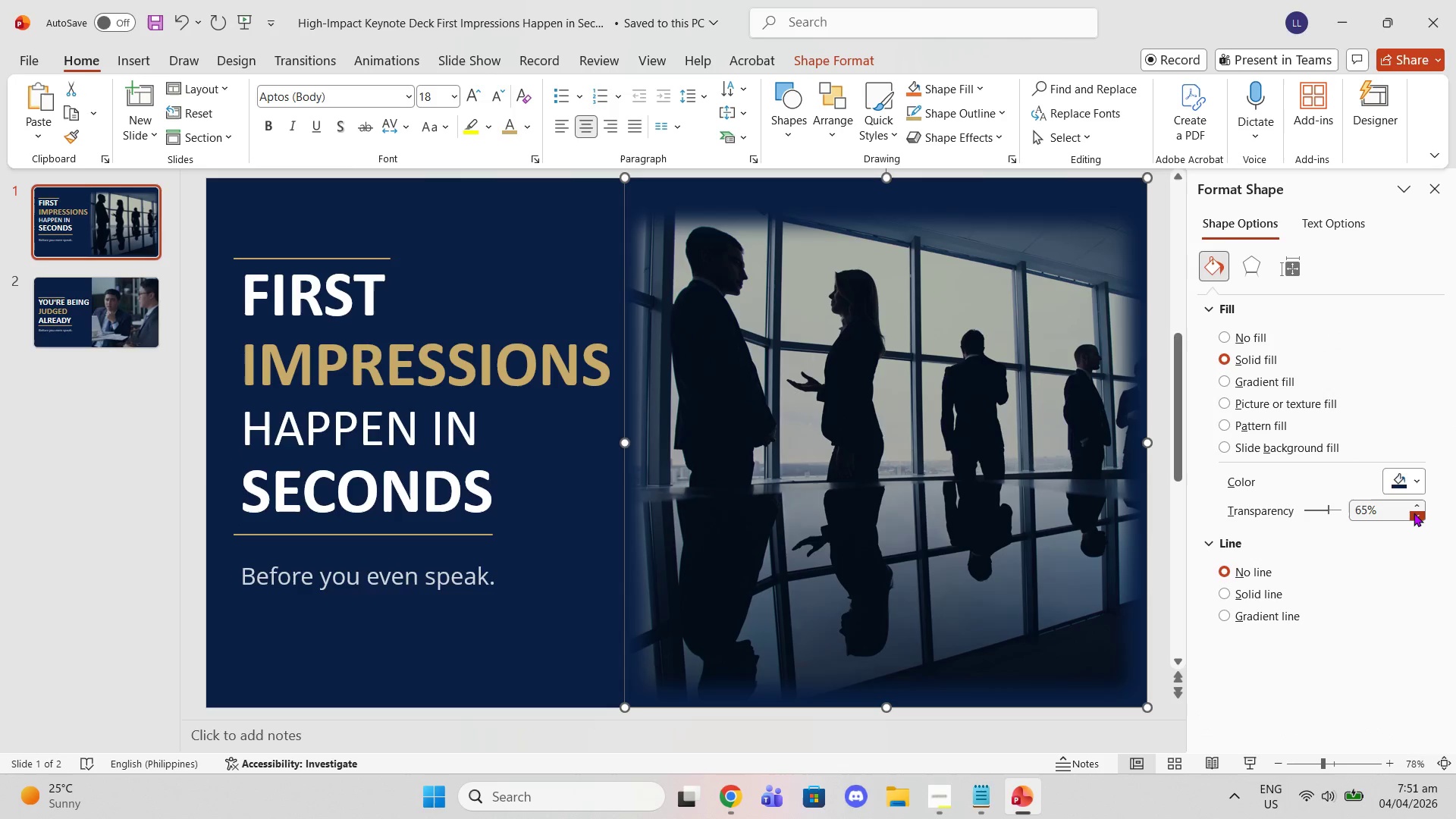 
triple_click([1414, 513])
 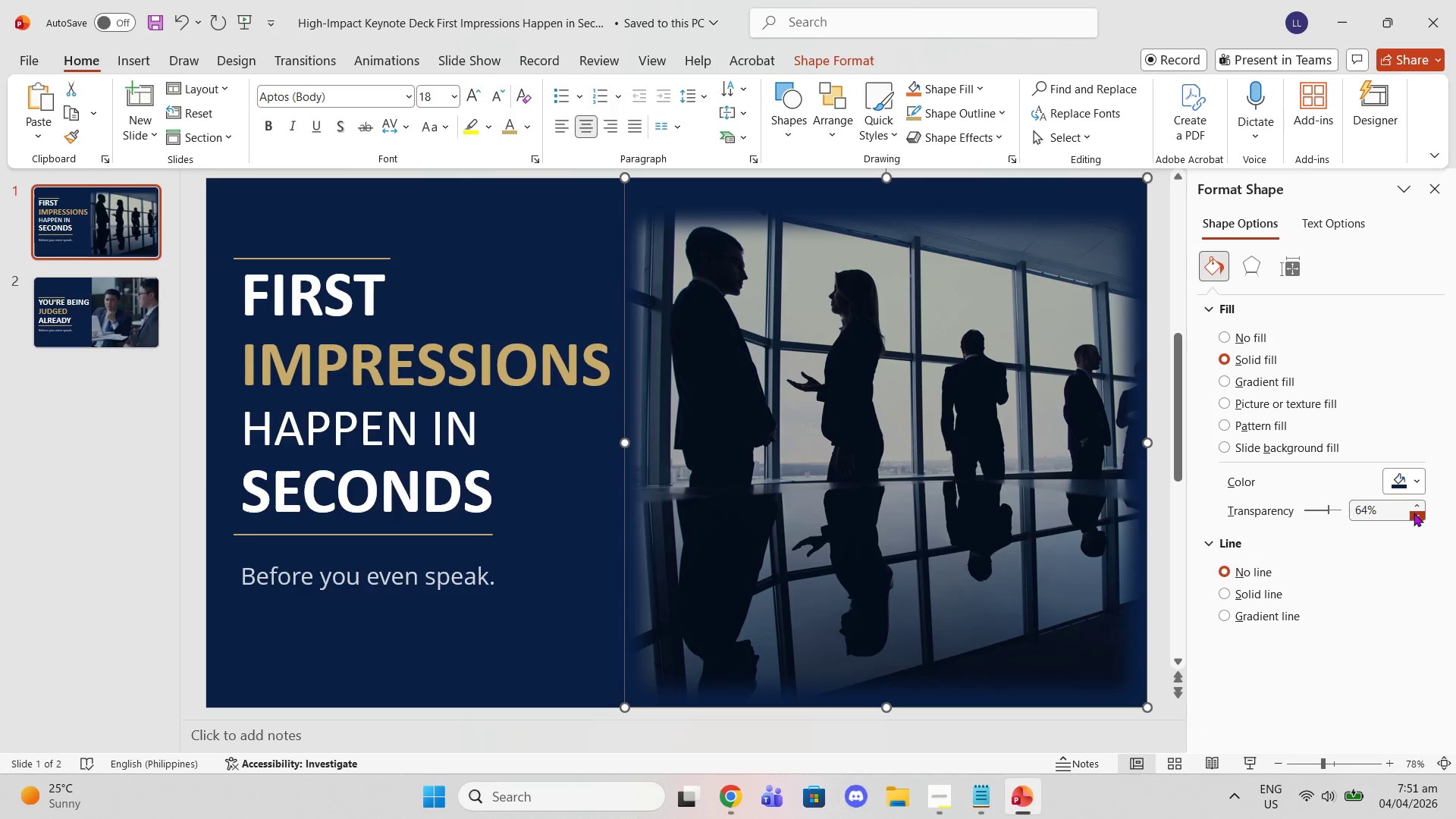 
triple_click([1414, 513])
 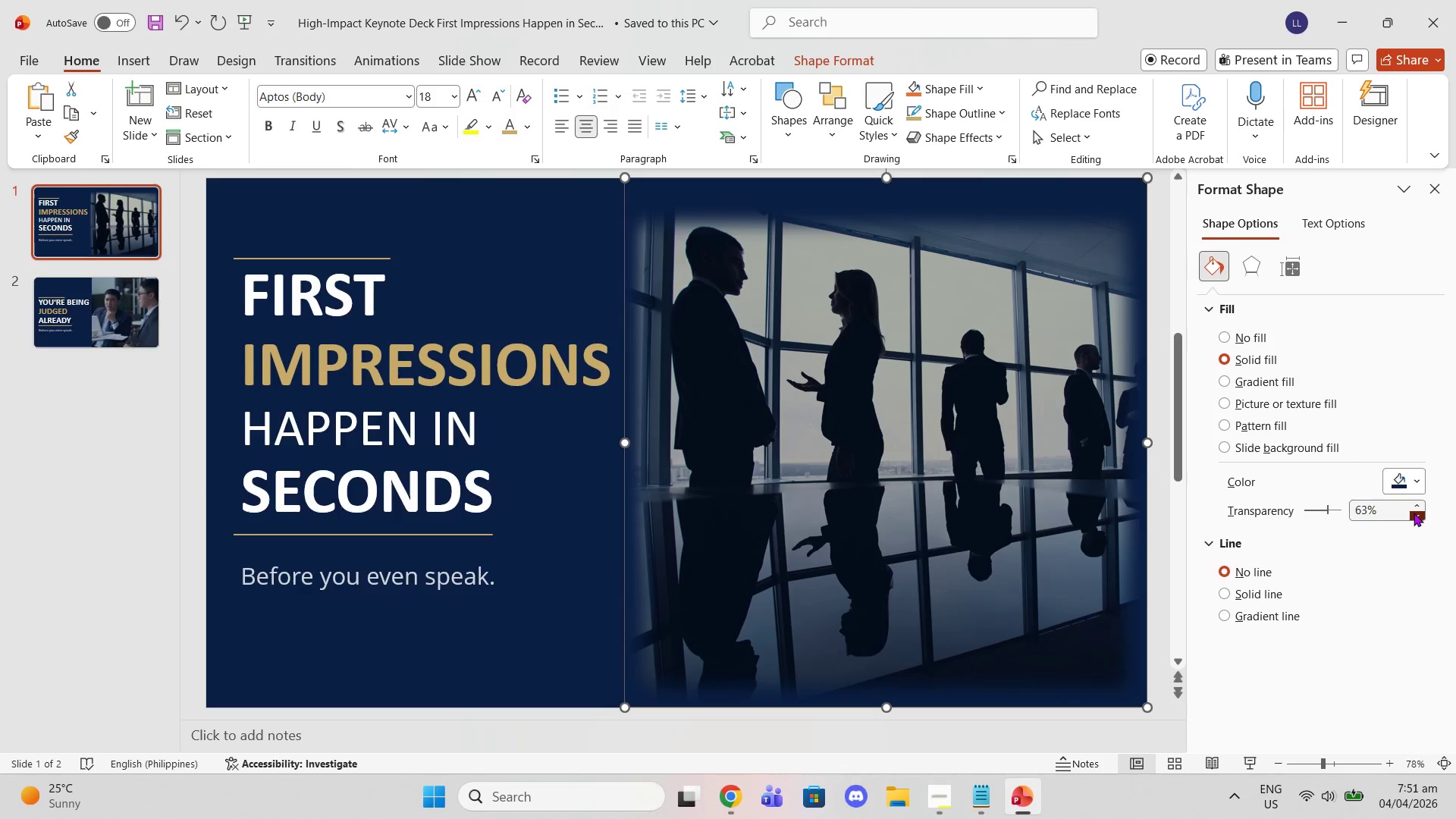 
triple_click([1414, 513])
 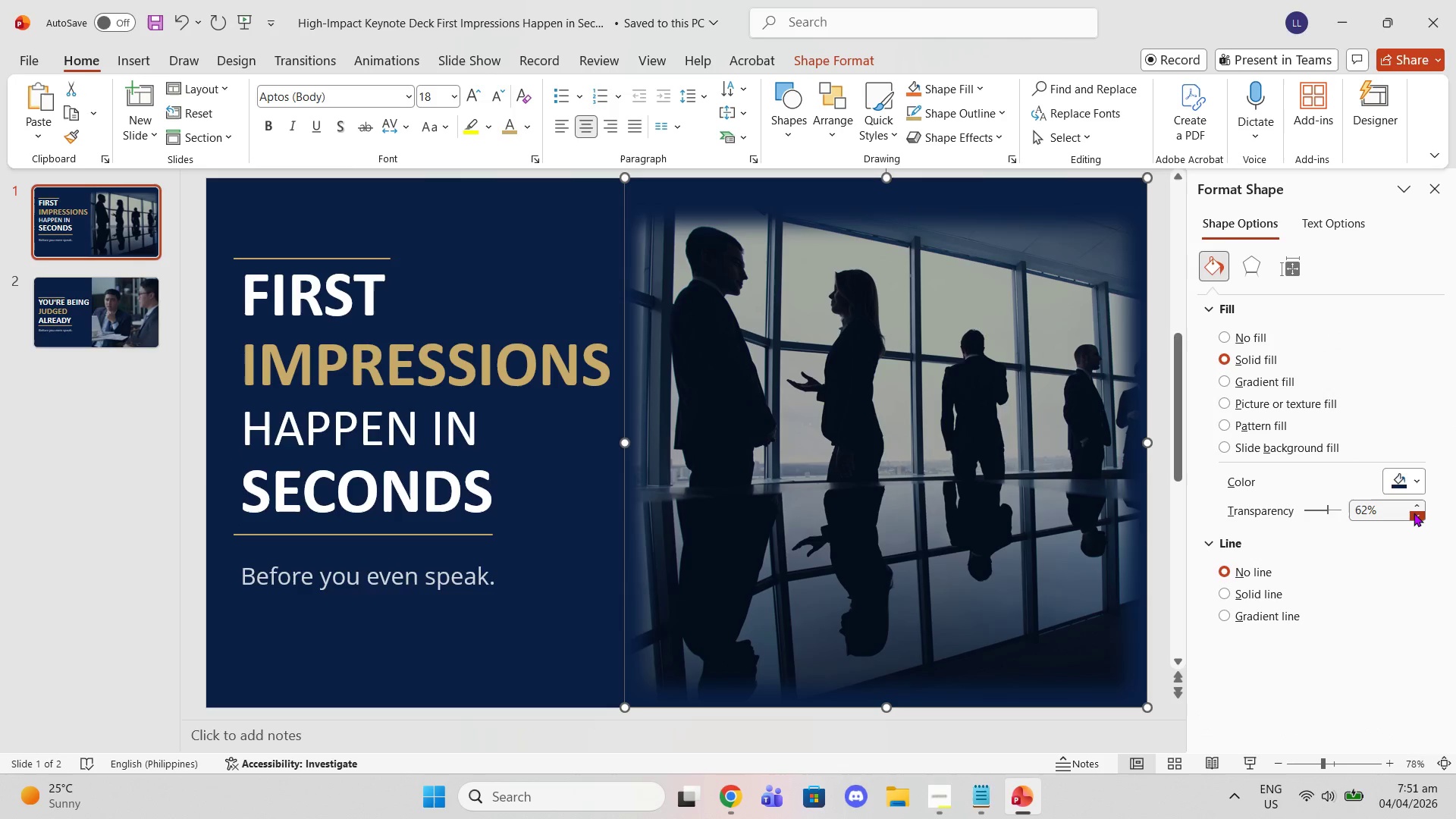 
triple_click([1414, 513])
 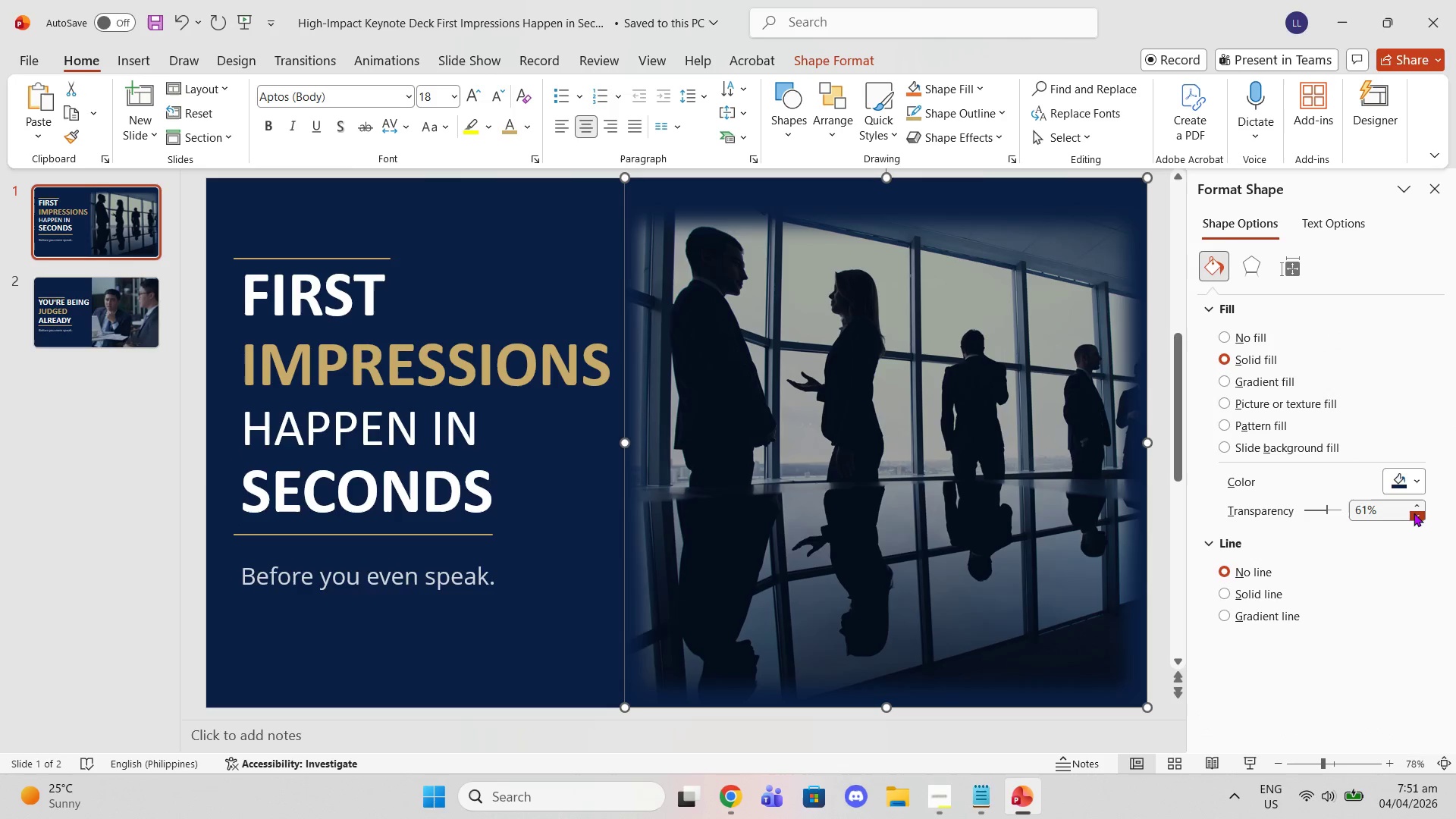 
triple_click([1414, 513])
 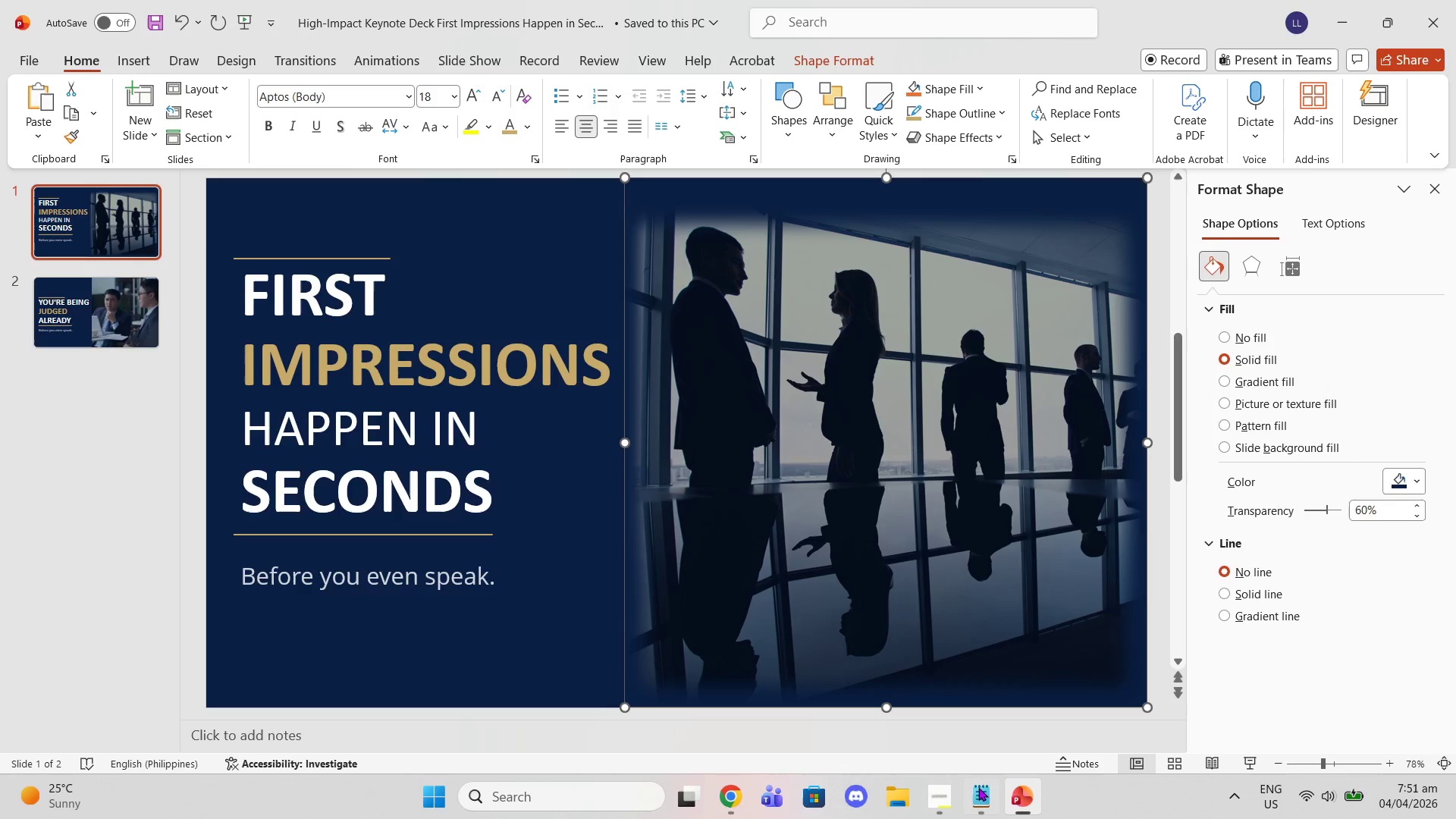 
left_click([940, 795])